 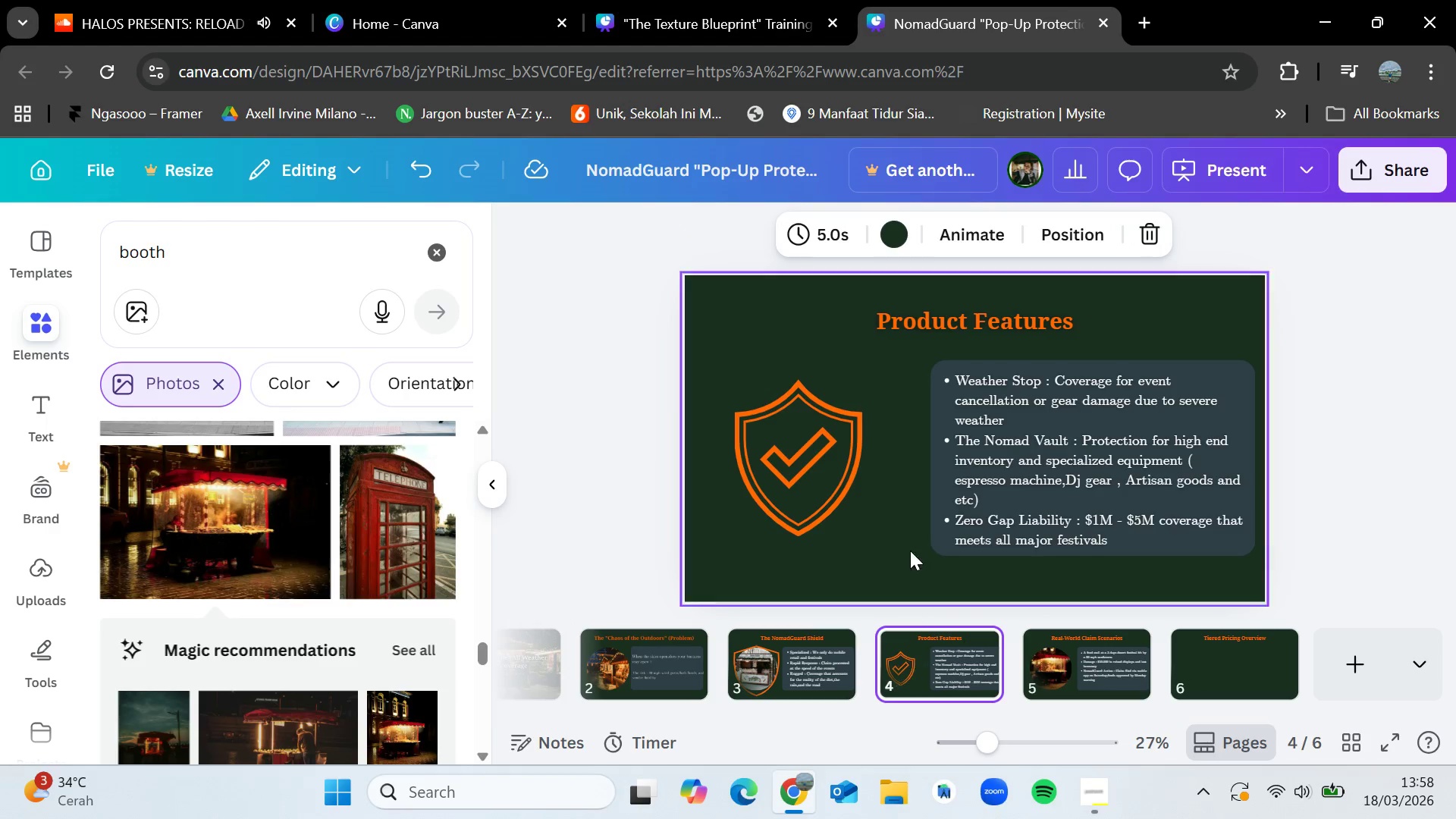 
left_click([851, 425])
 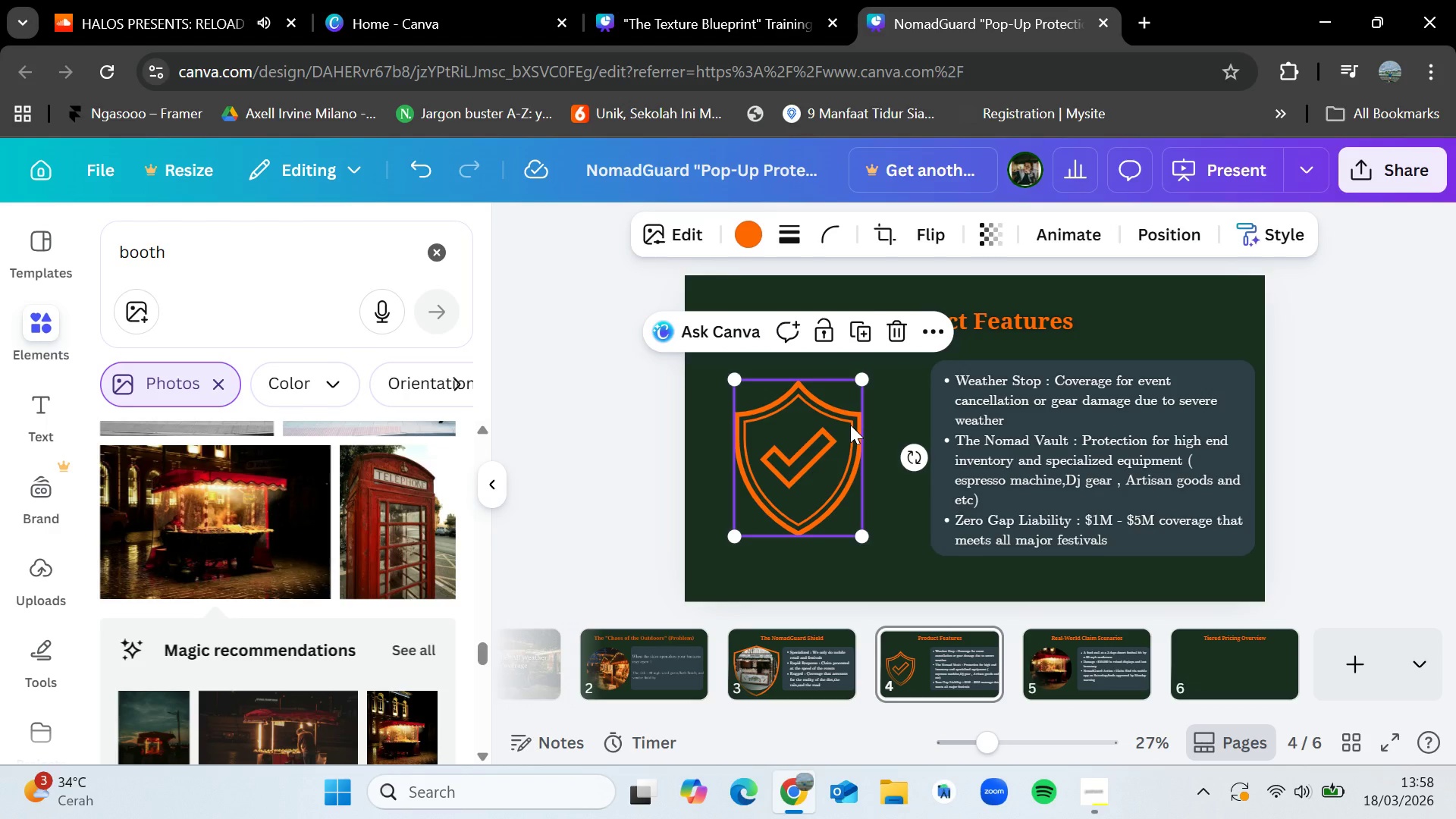 
key(Control+C)
 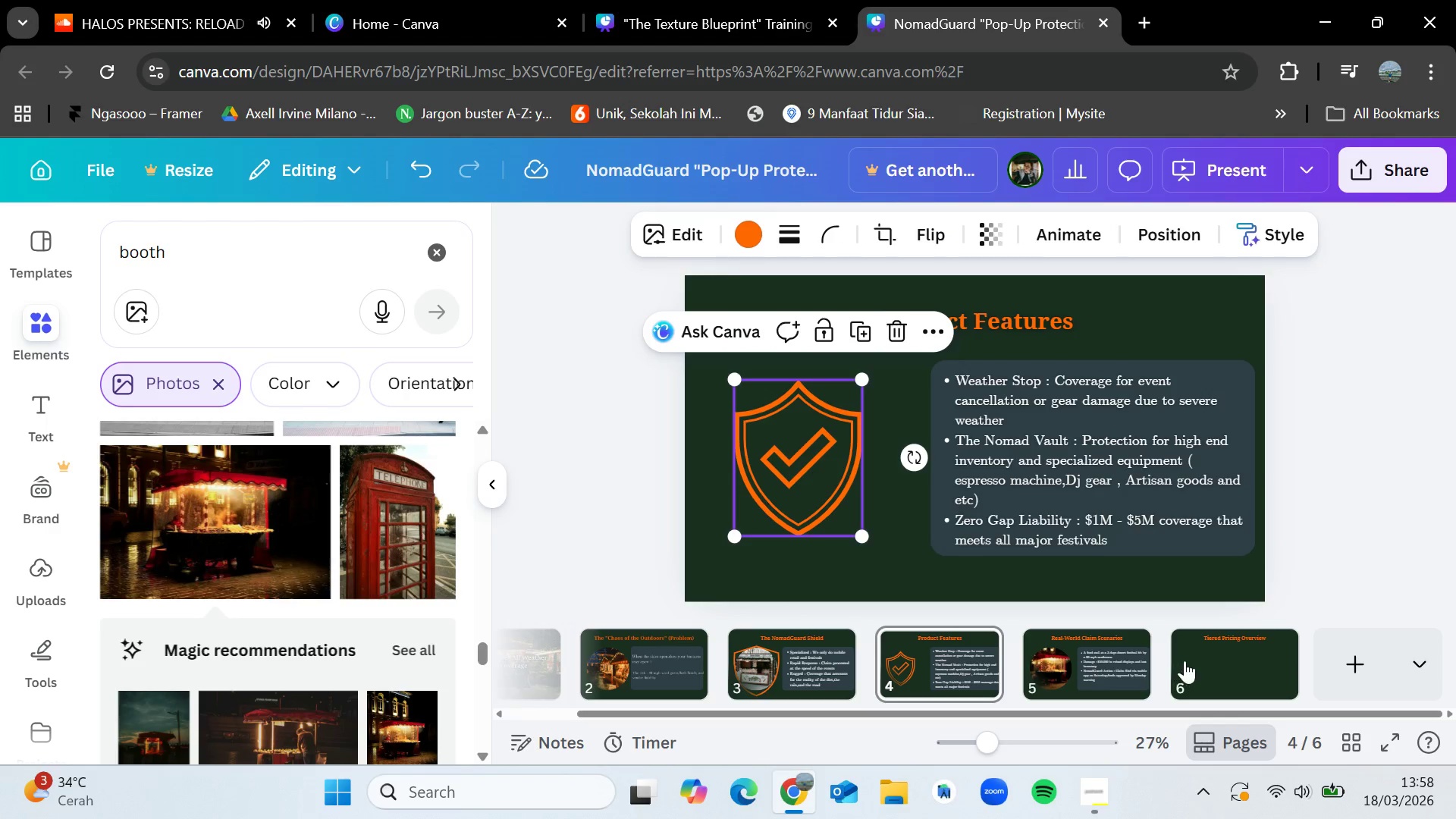 
left_click_drag(start_coordinate=[1190, 652], to_coordinate=[1191, 657])
 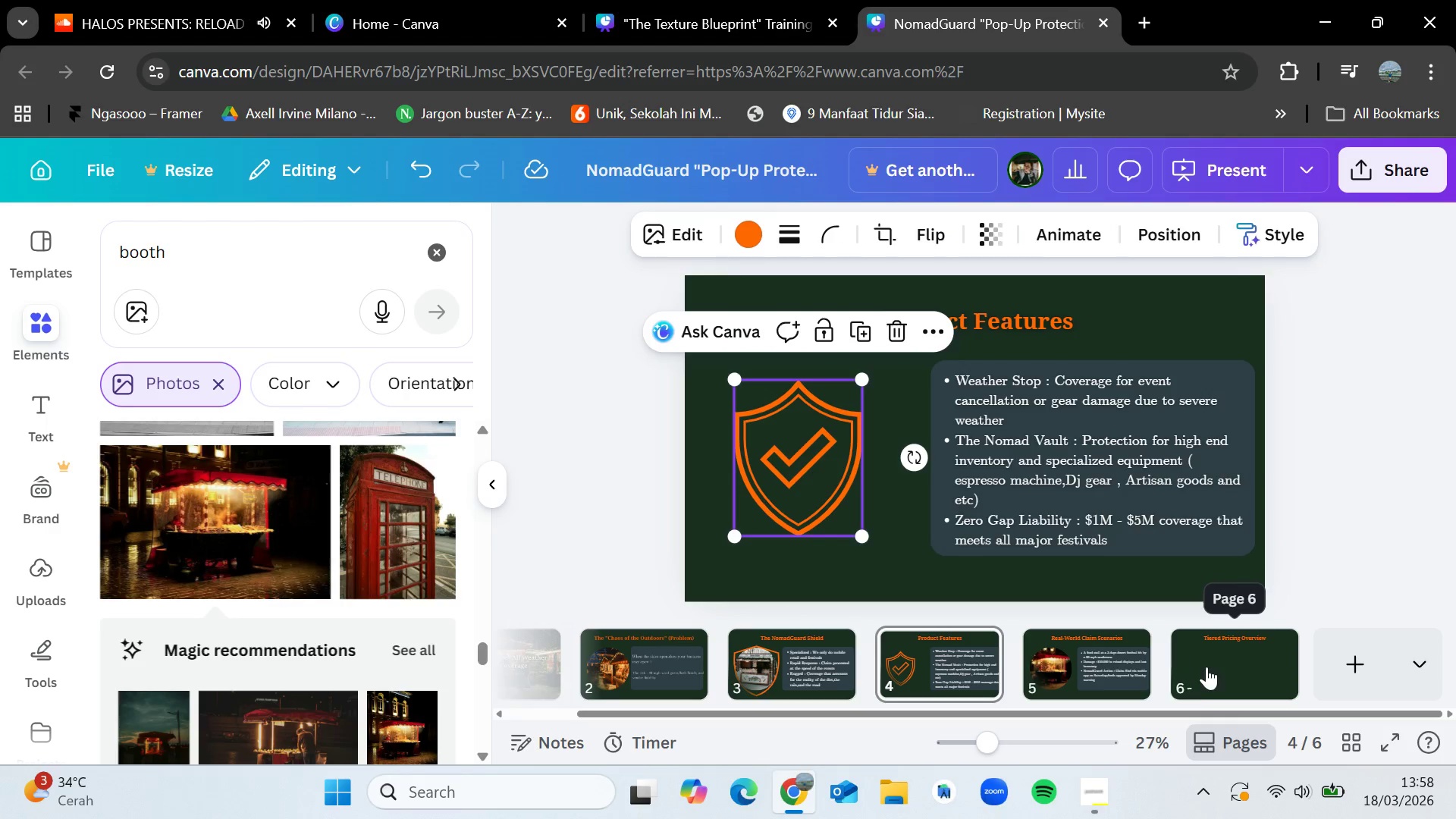 
left_click([1213, 662])
 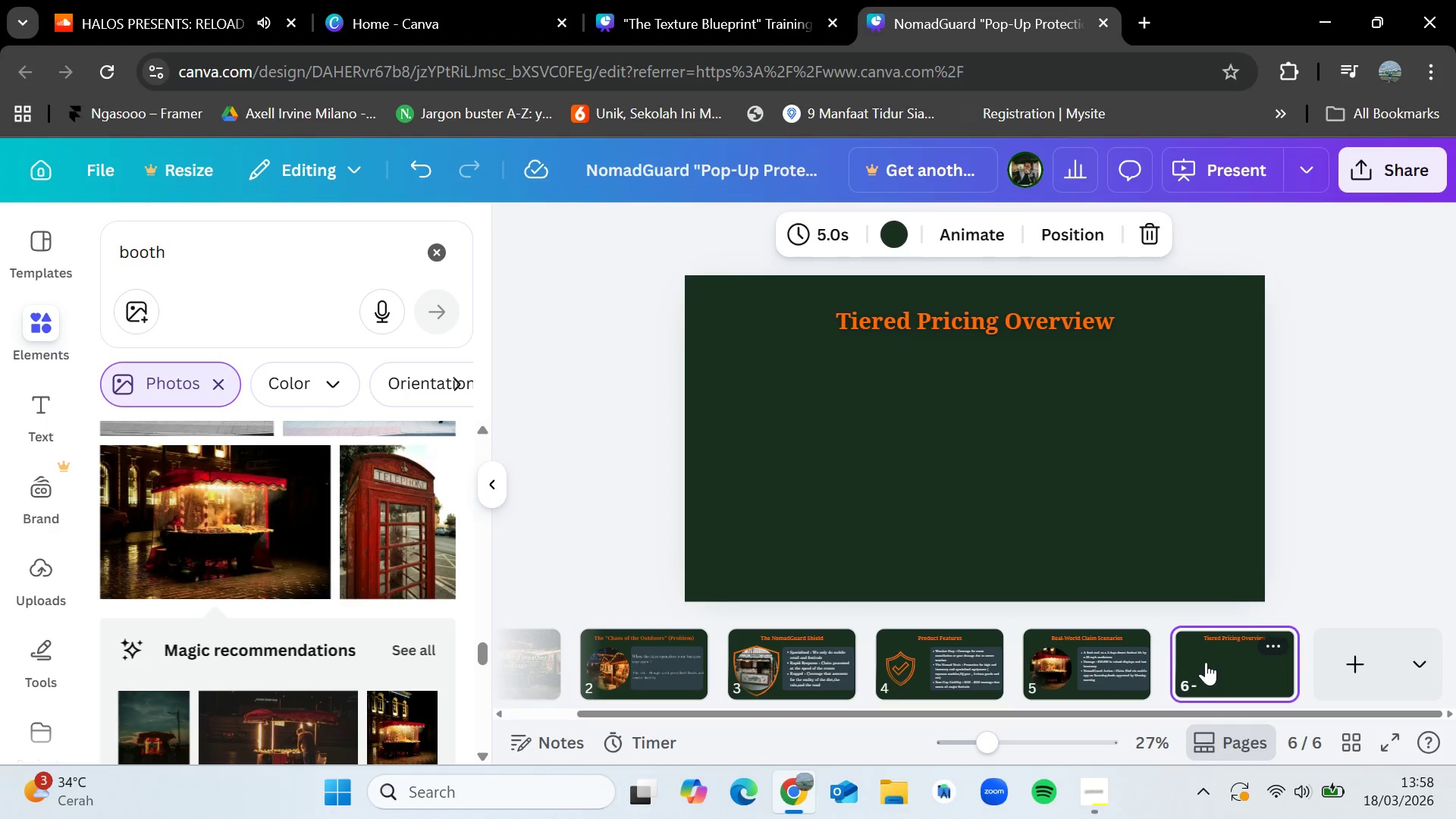 
key(Control+V)
 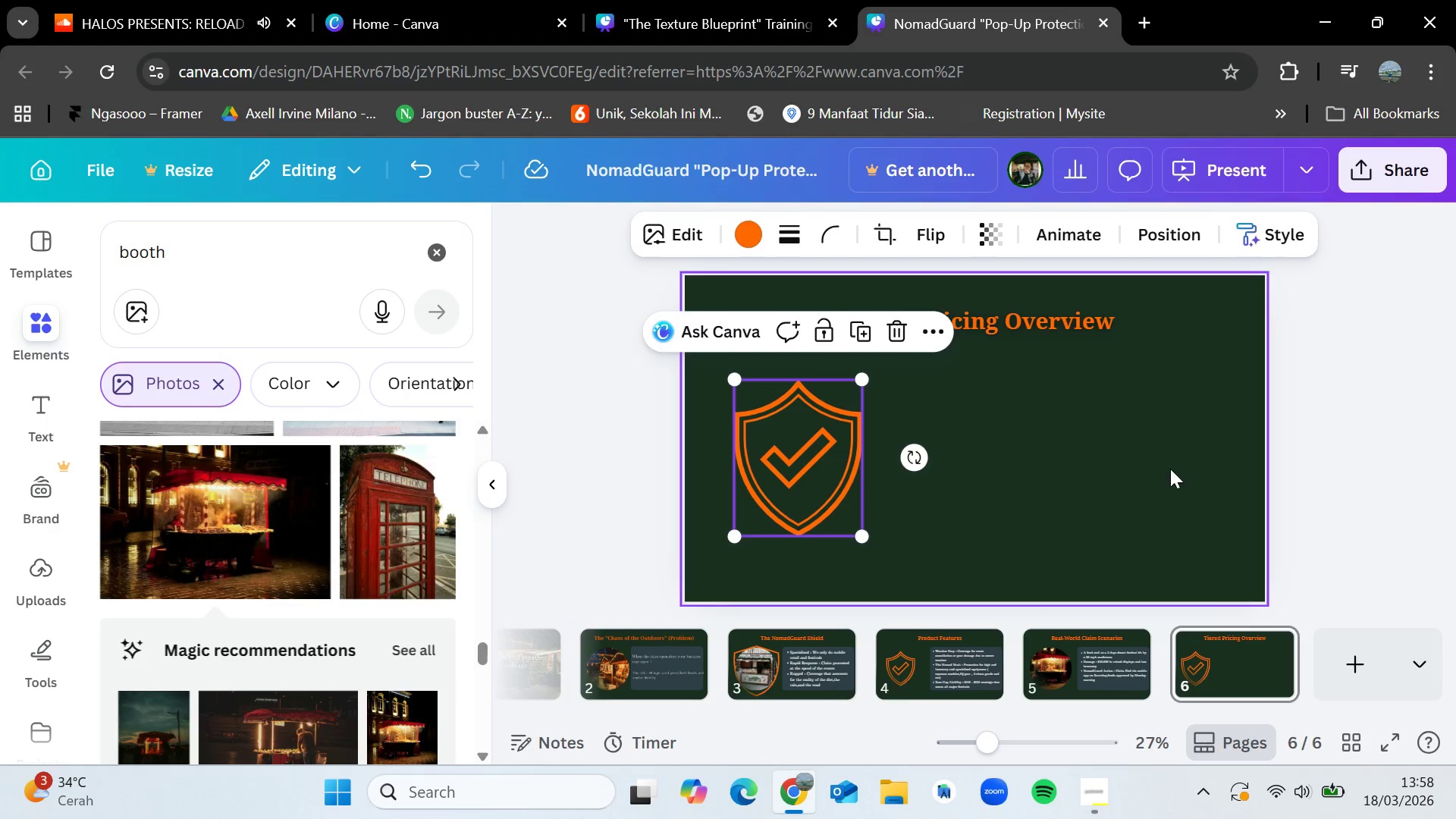 
left_click([1333, 454])
 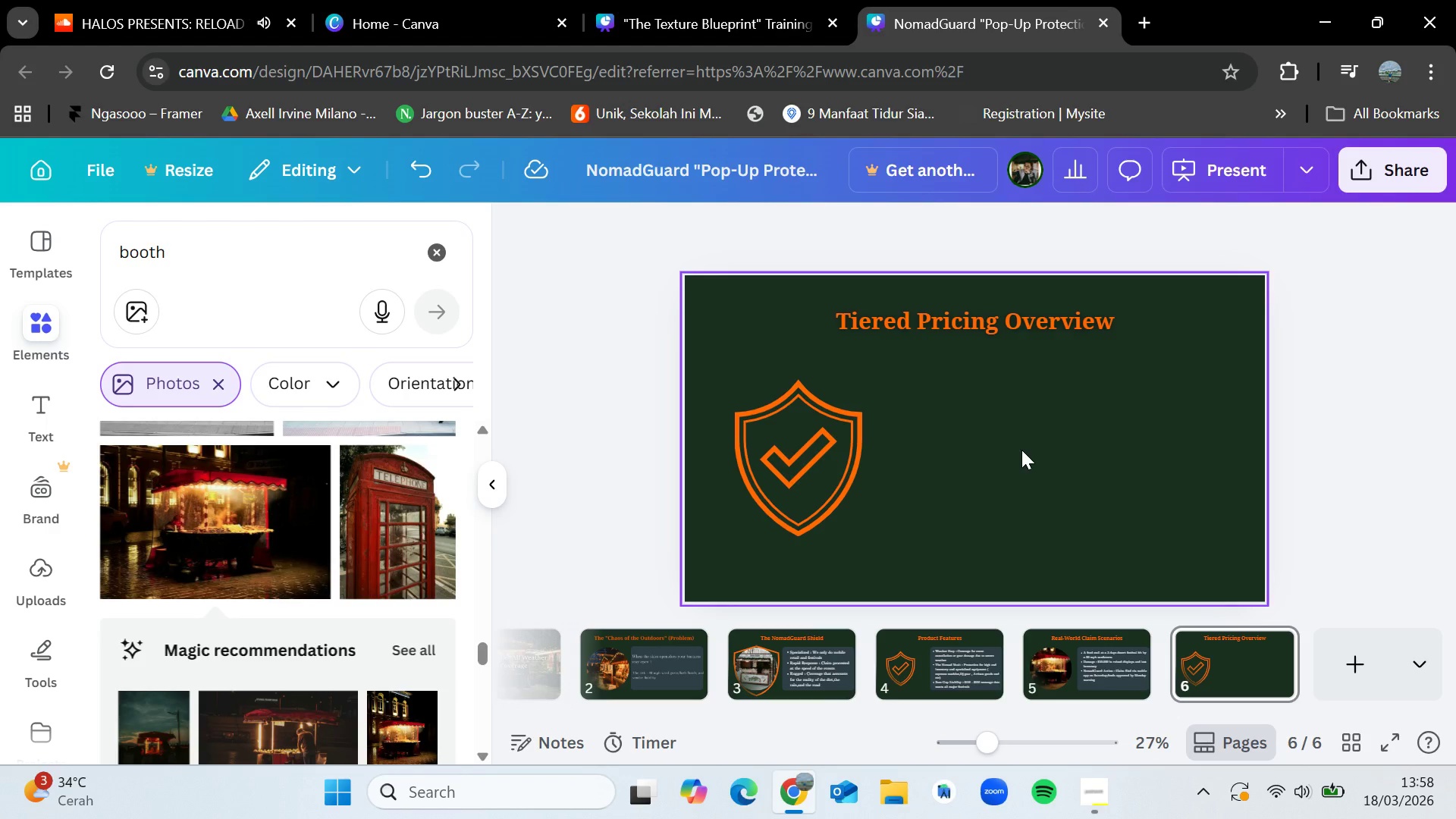 
wait(14.94)
 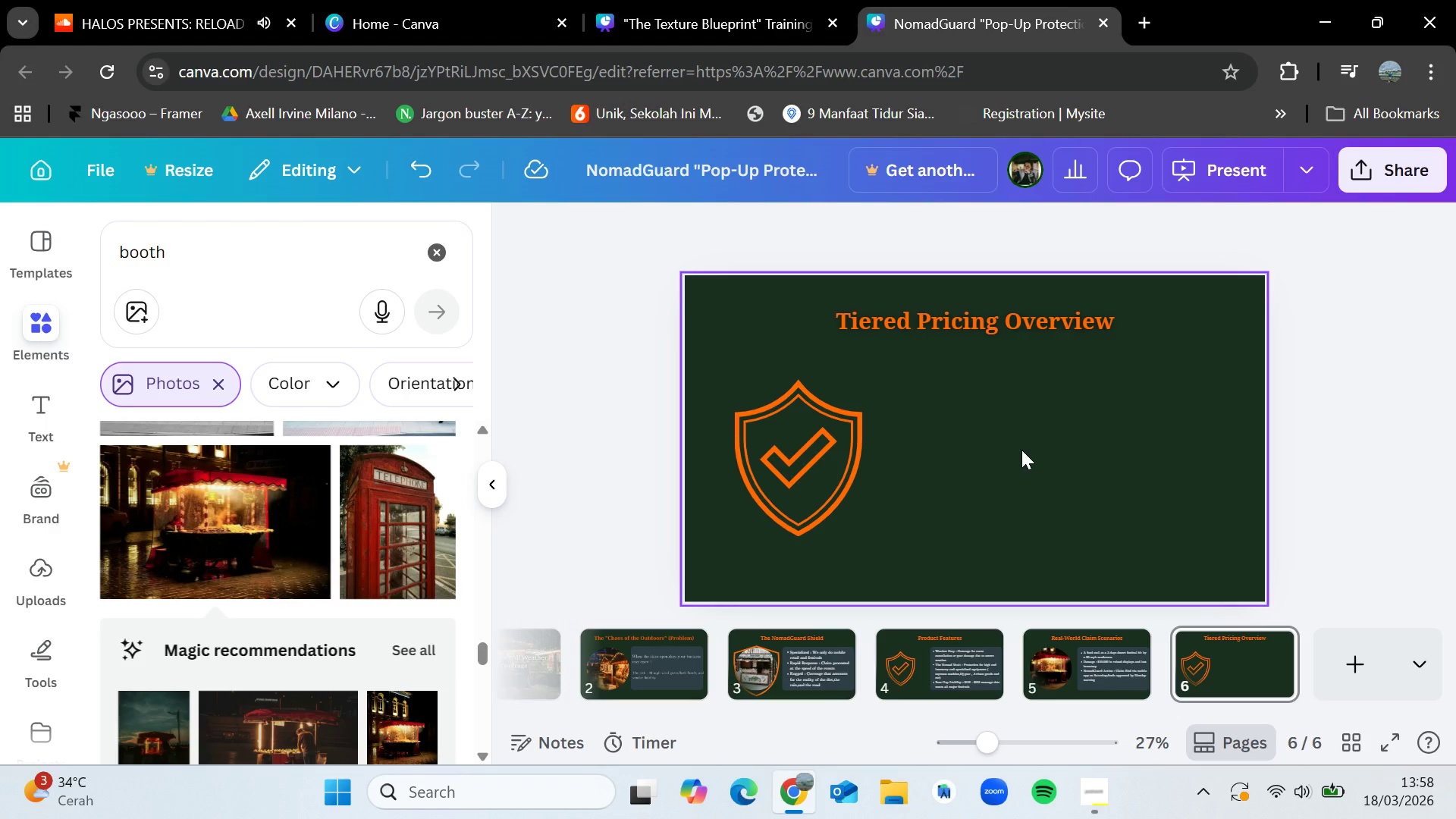 
left_click([1075, 652])
 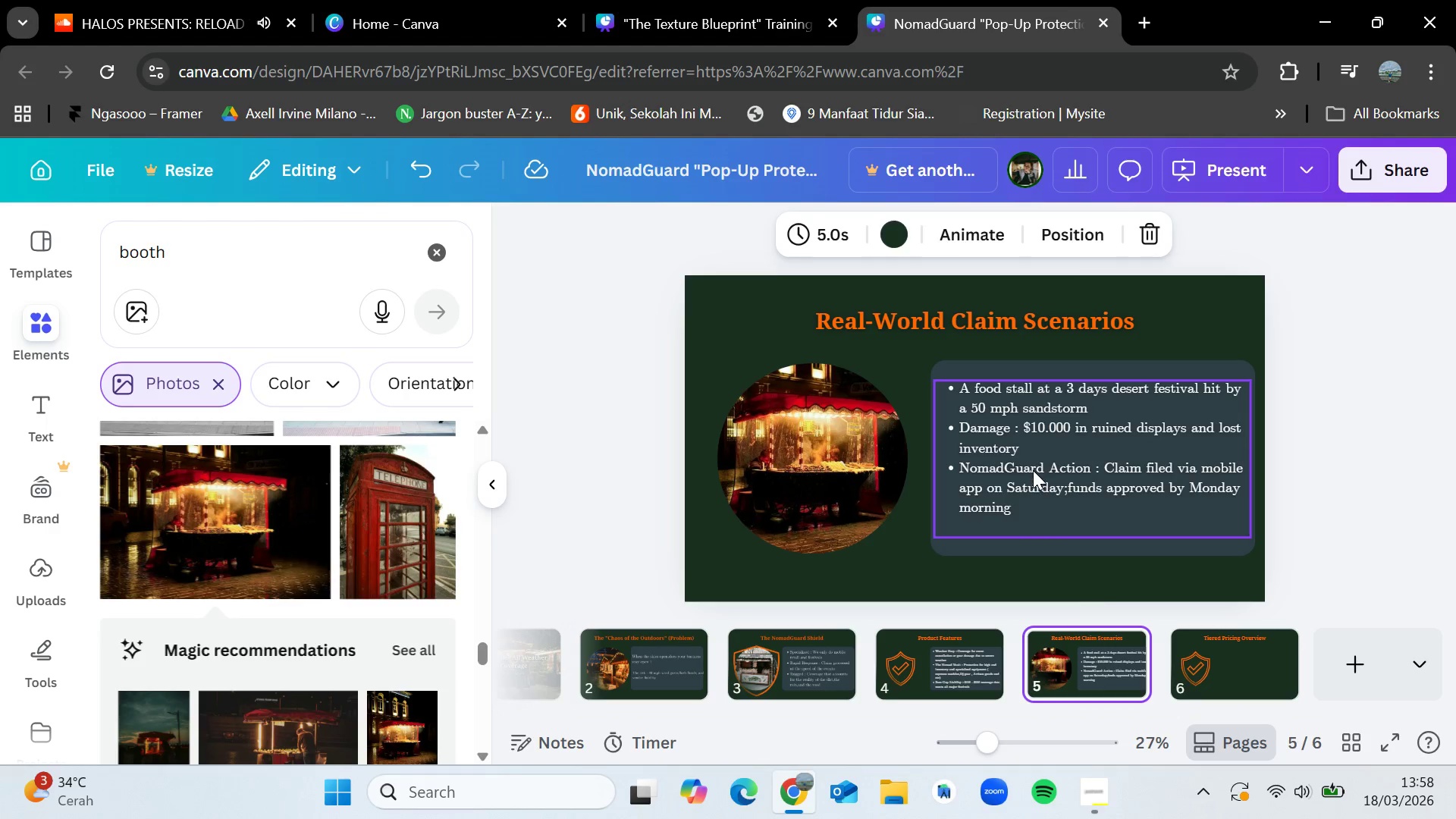 
left_click([1033, 468])
 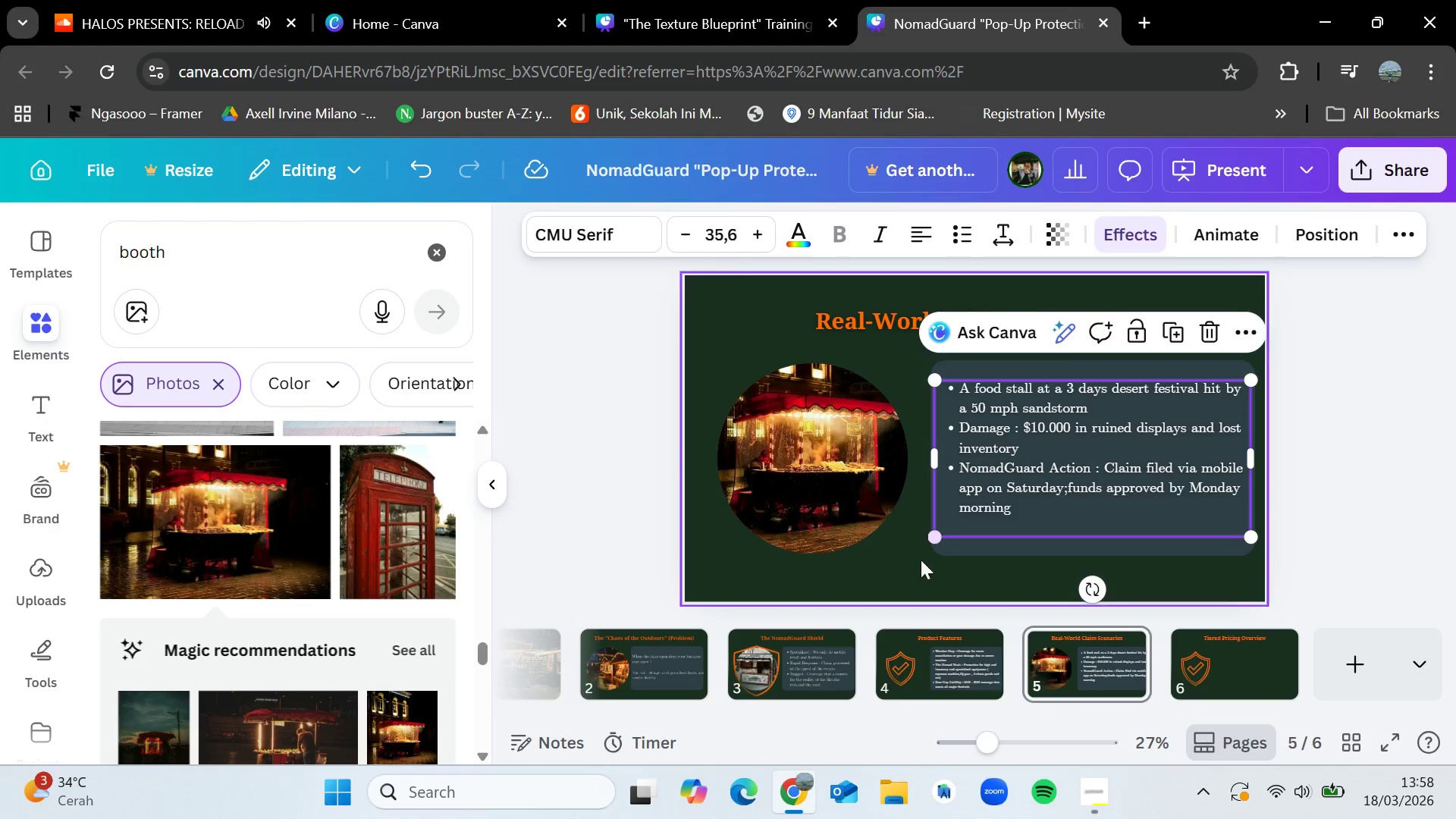 
left_click([919, 573])
 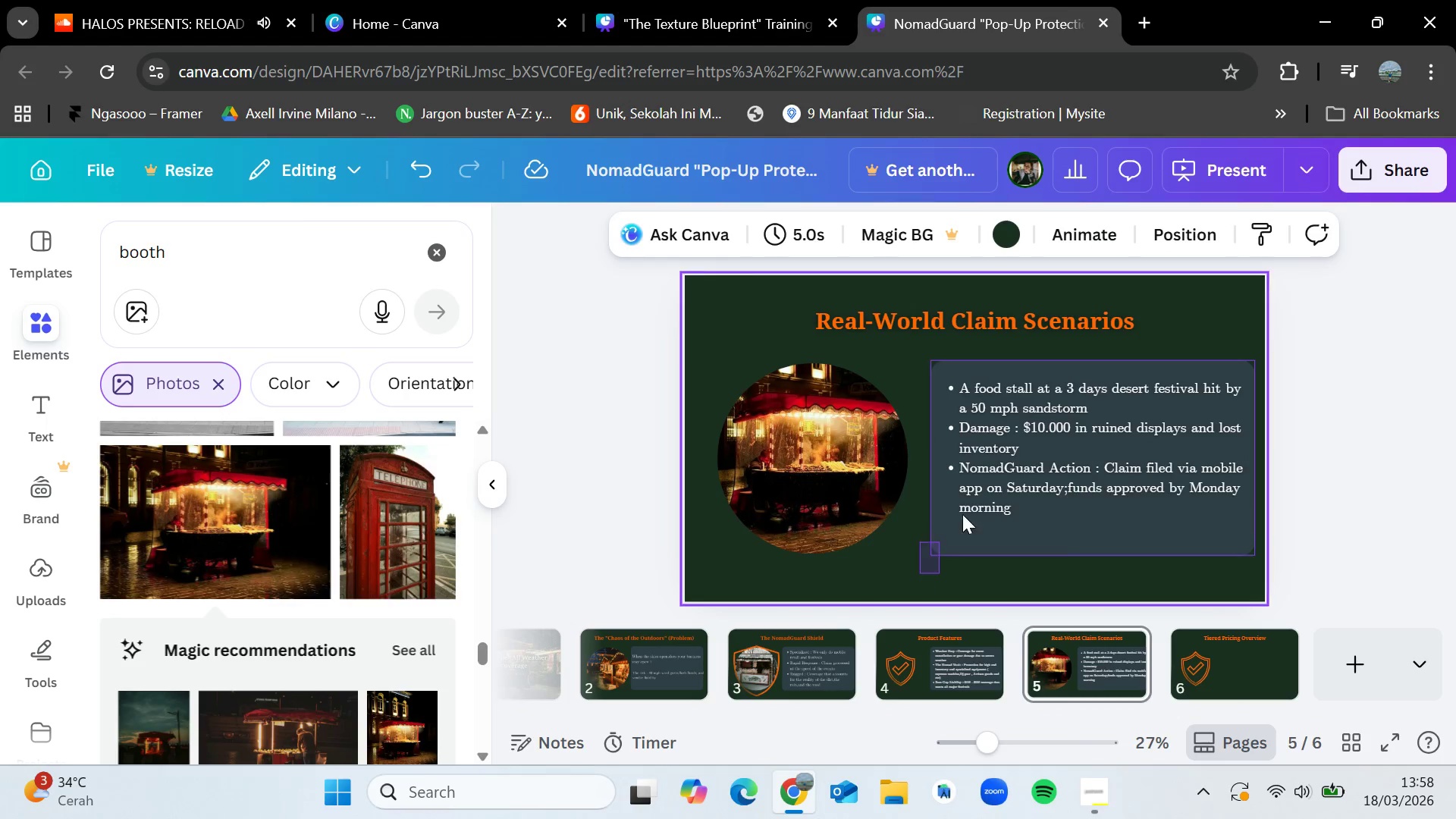 
left_click_drag(start_coordinate=[919, 573], to_coordinate=[1111, 355])
 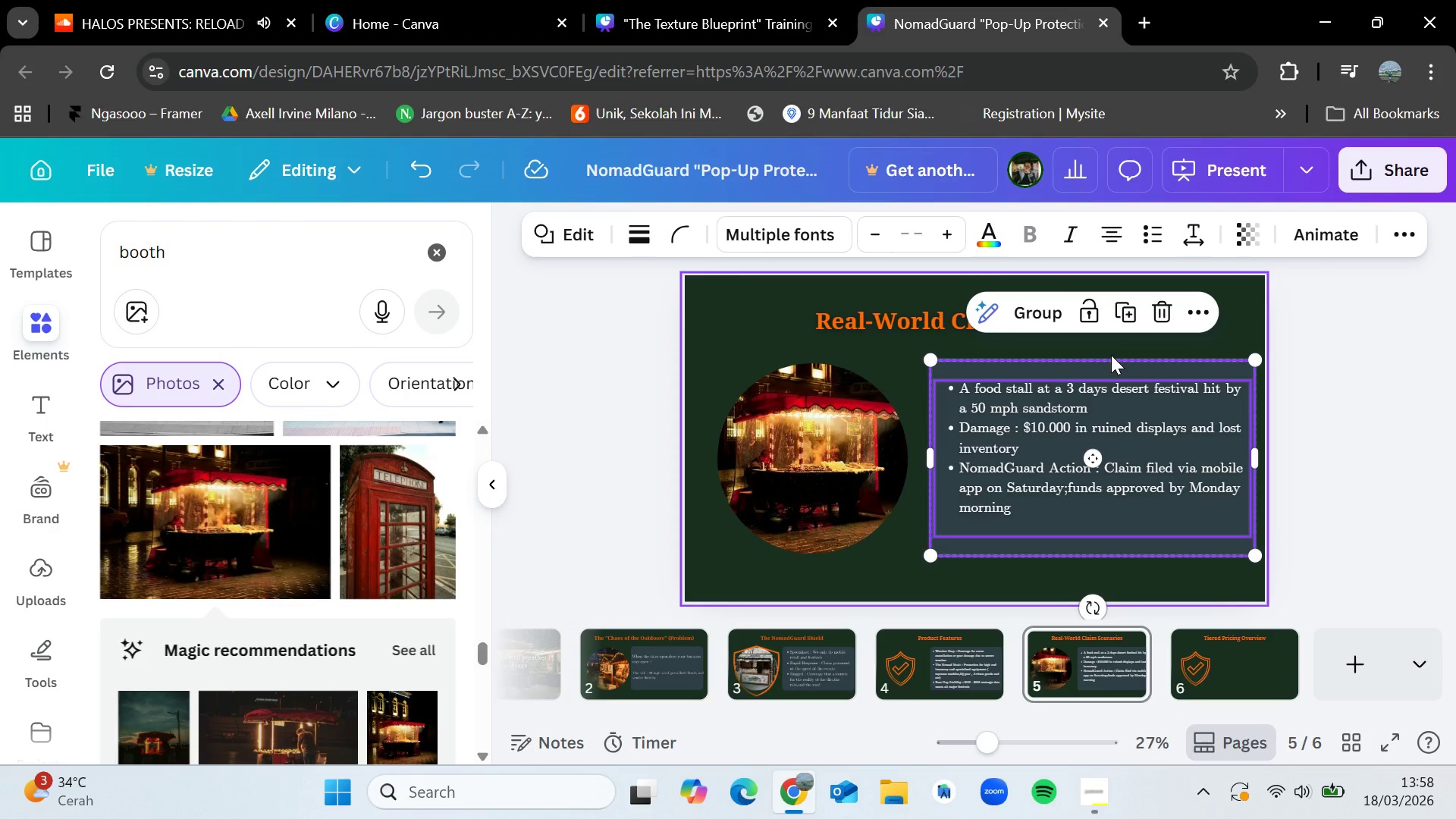 
key(Control+C)
 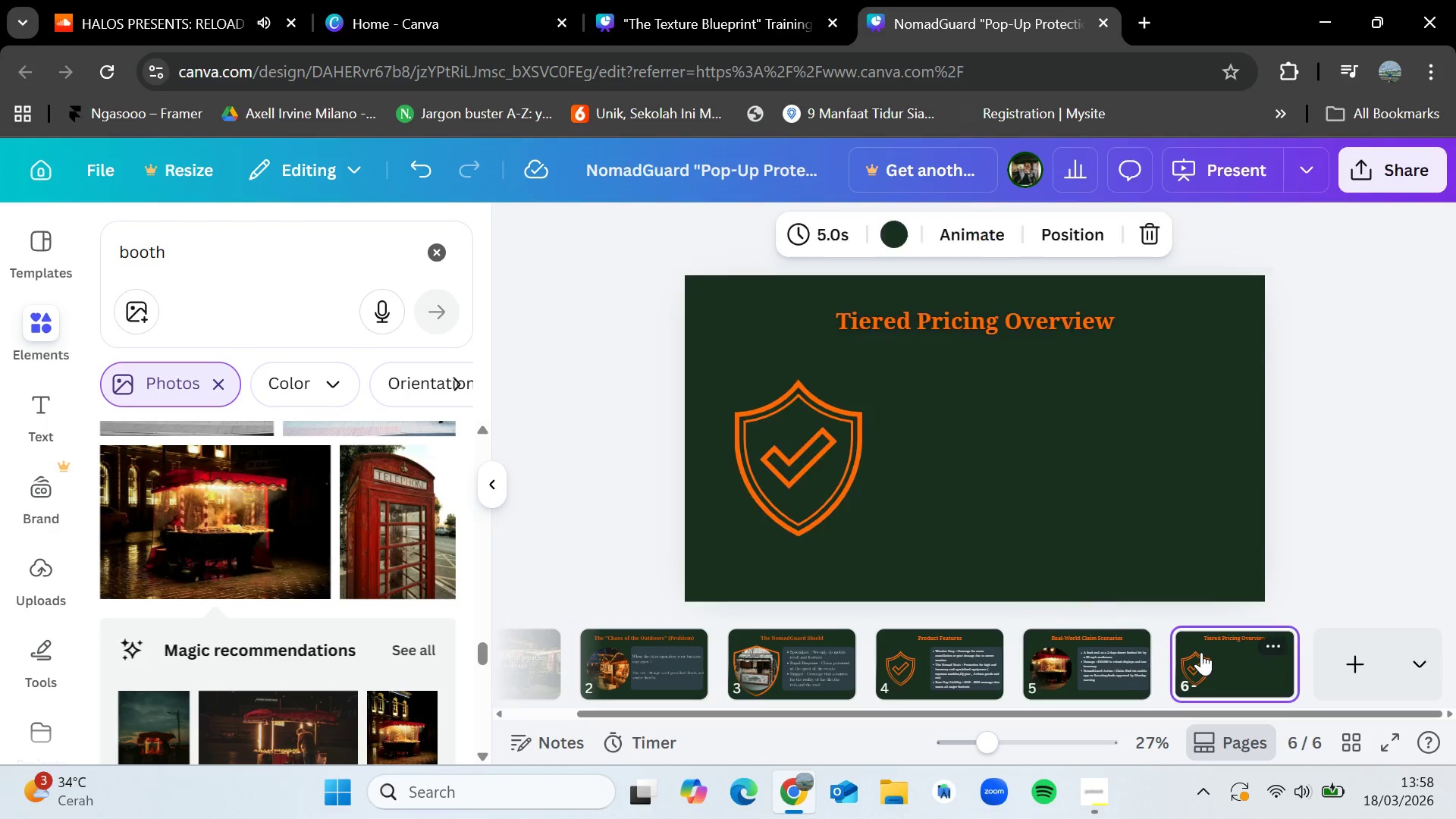 
key(Control+V)
 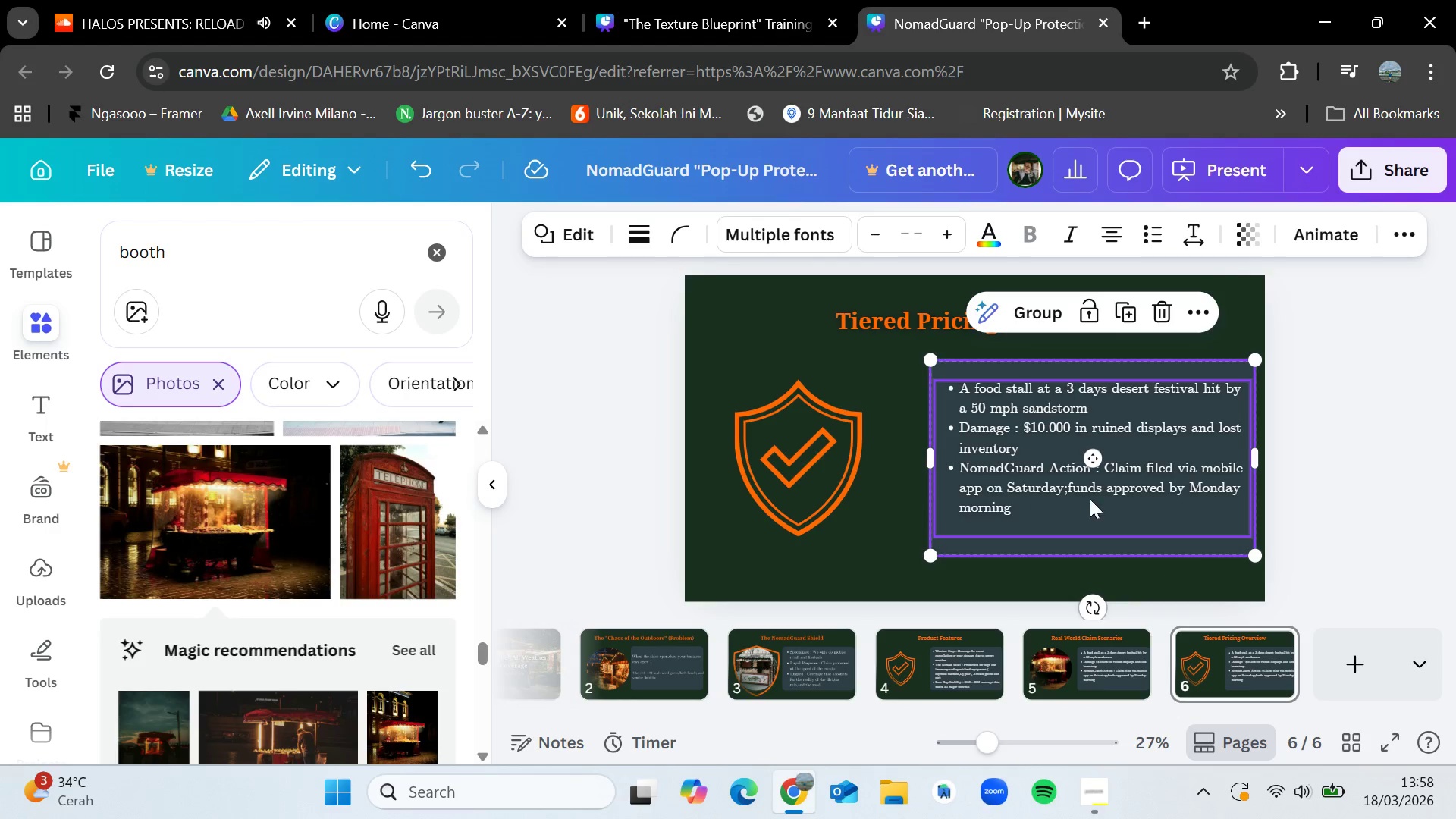 
left_click([1382, 472])
 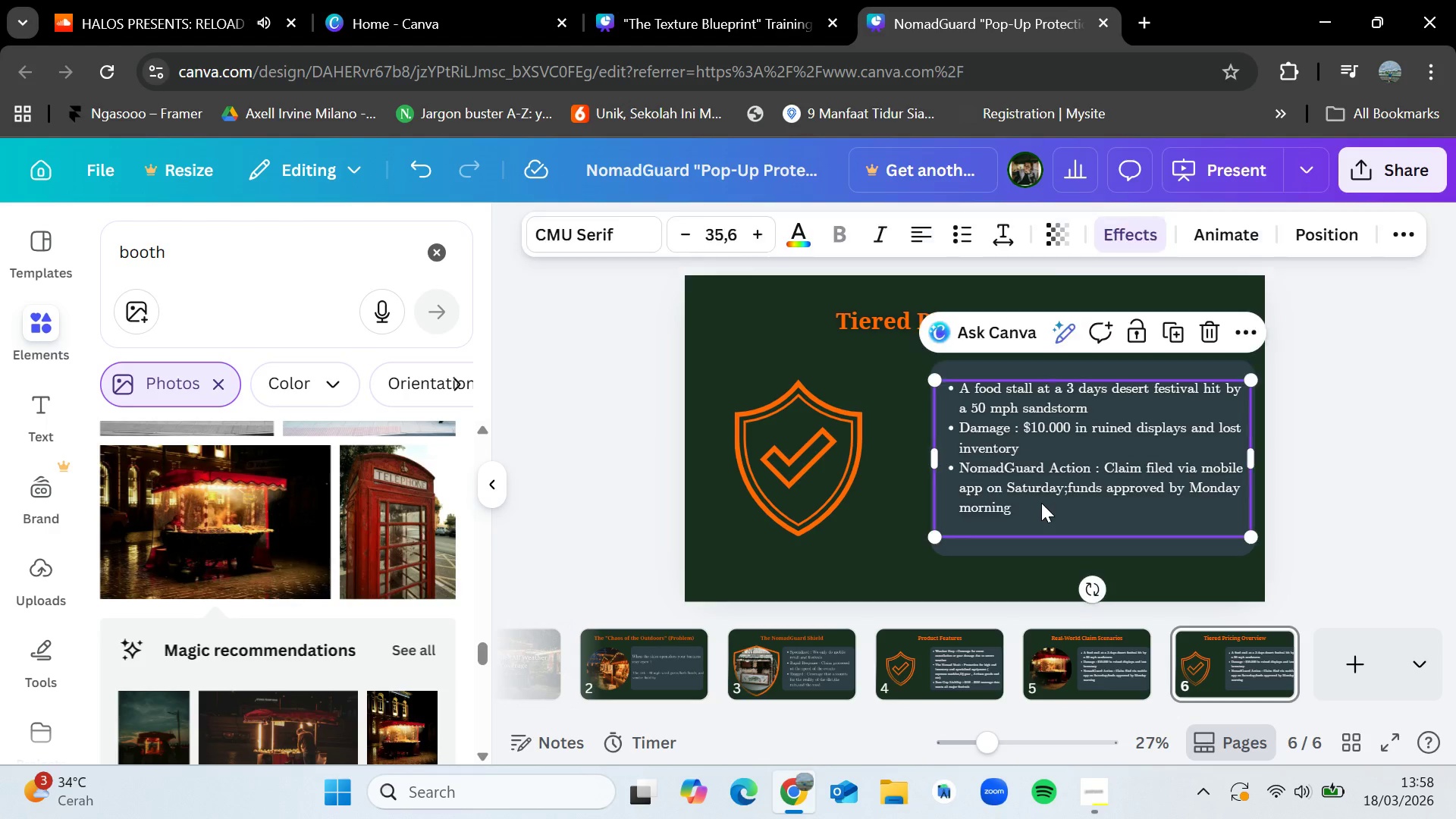 
double_click([1041, 503])
 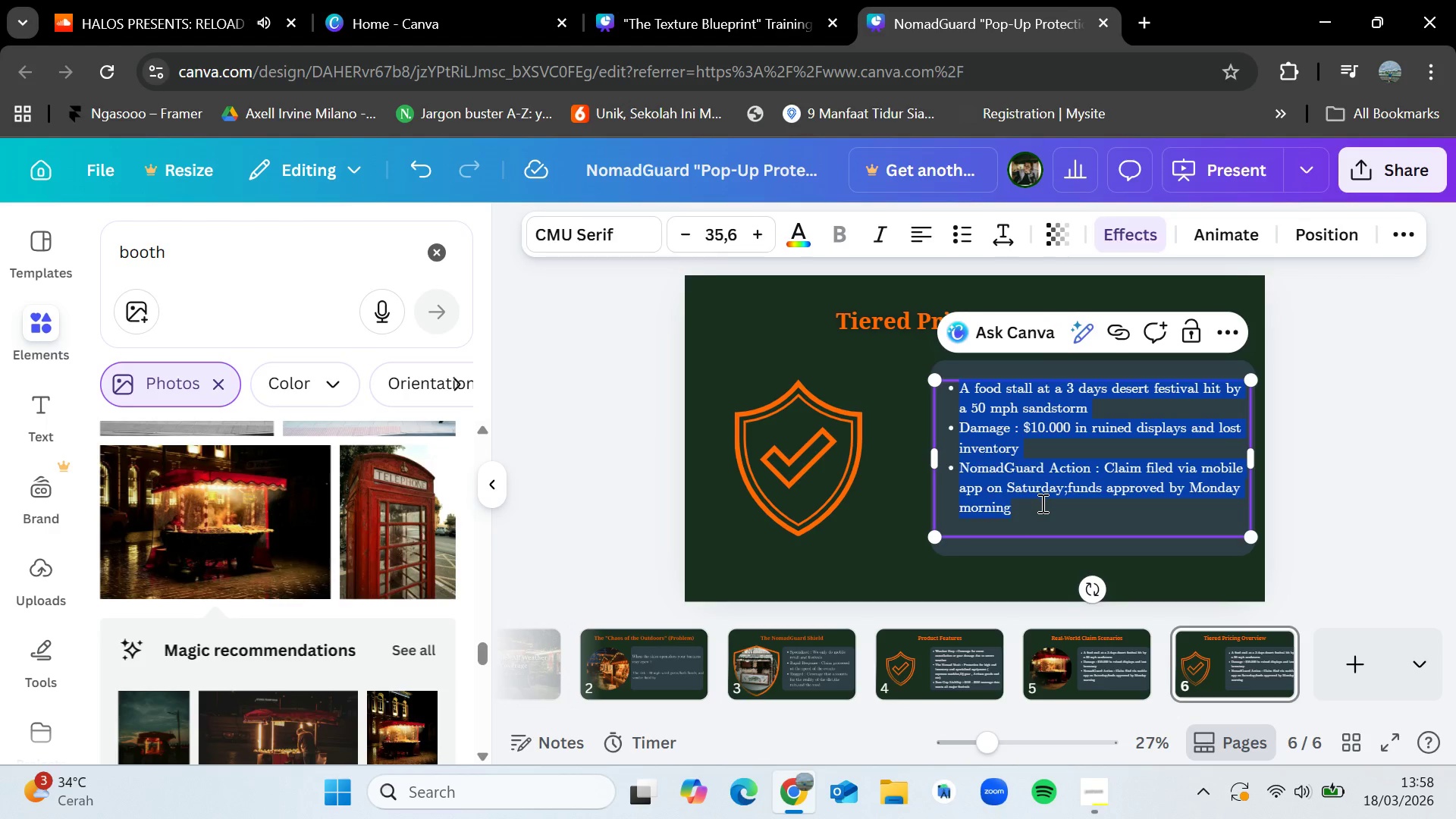 
key(Backspace)
 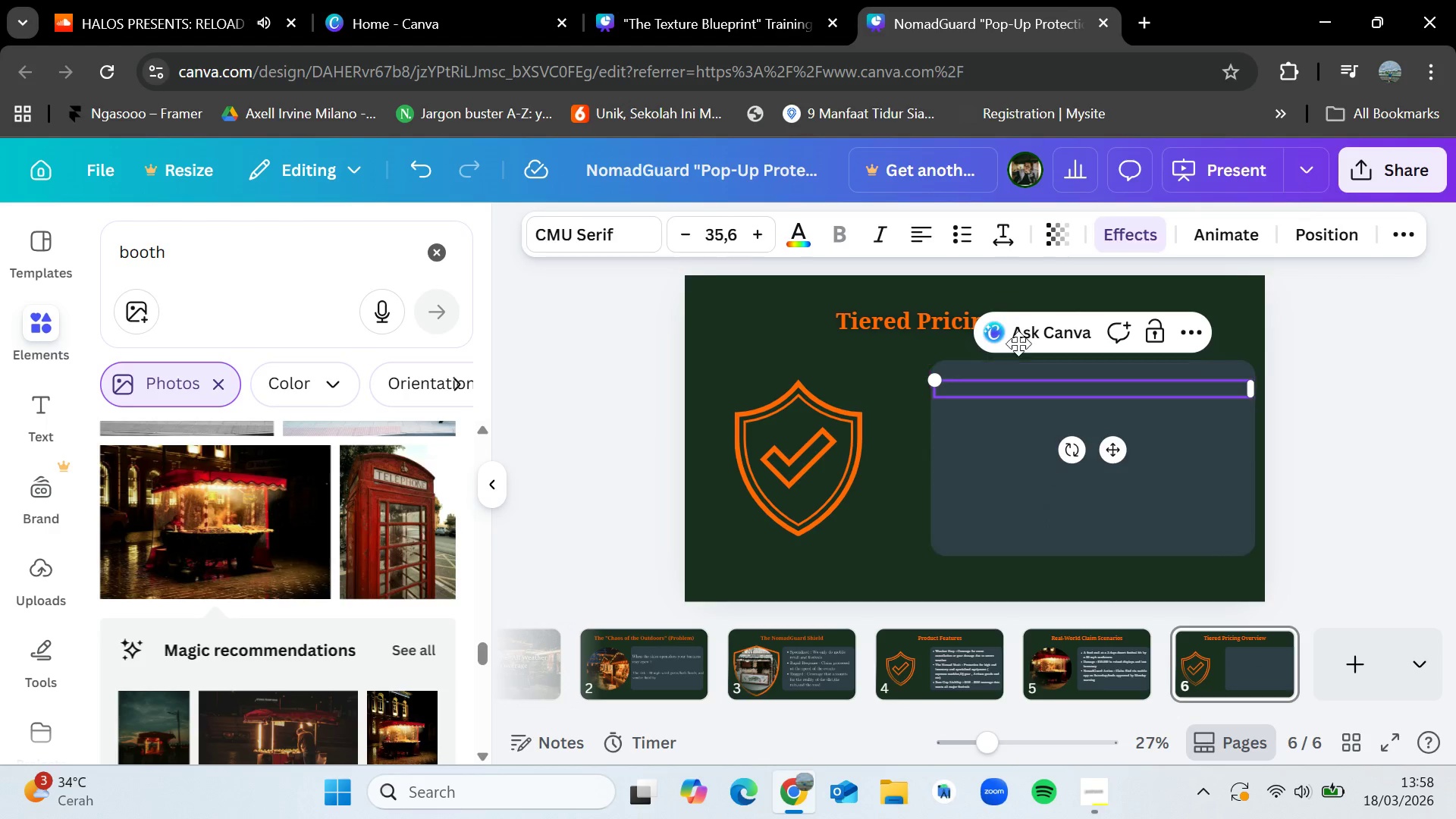 
left_click([962, 231])
 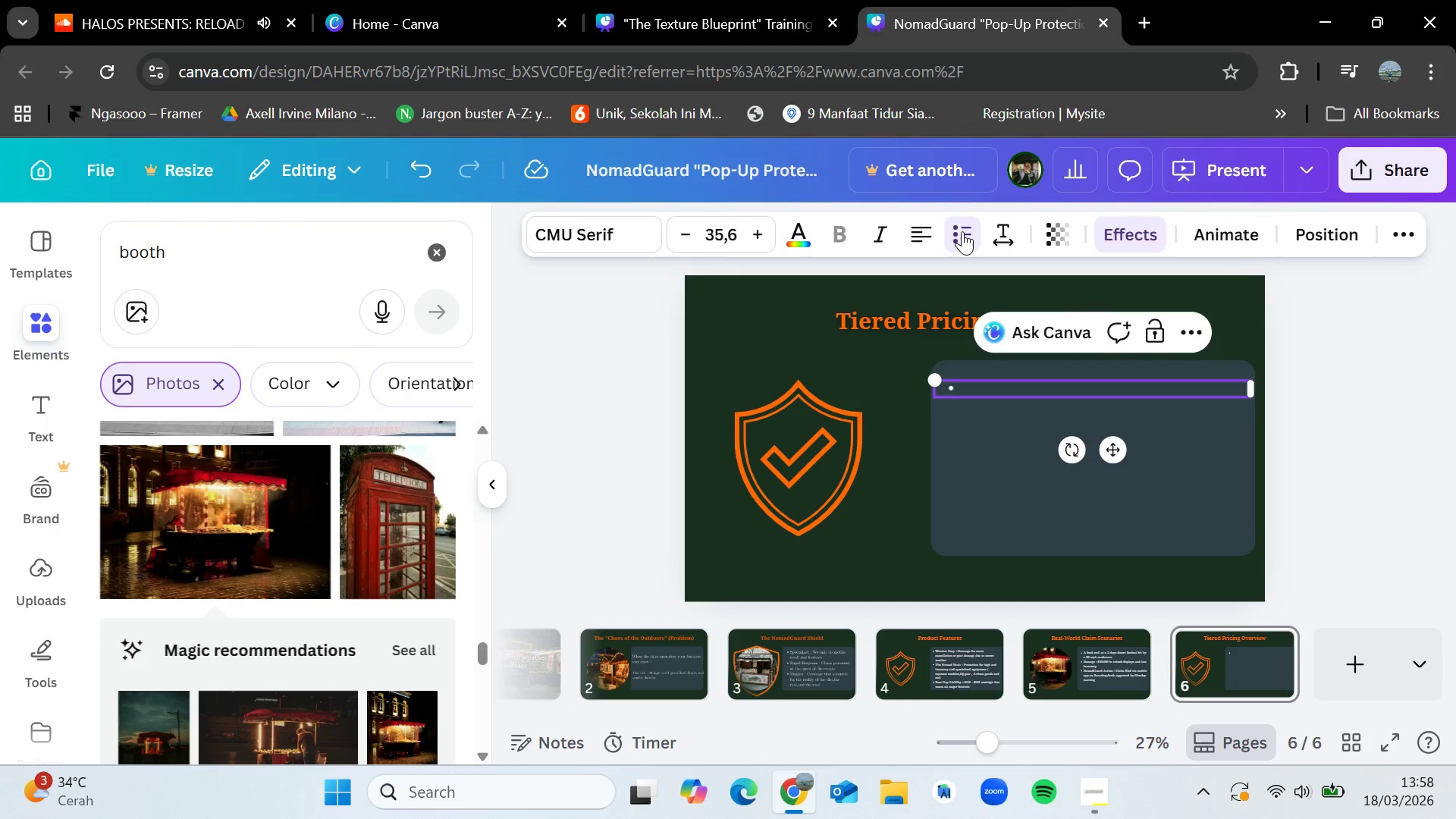 
type(Tier 1 : The weekendes)
key(Backspace)
type(r)
 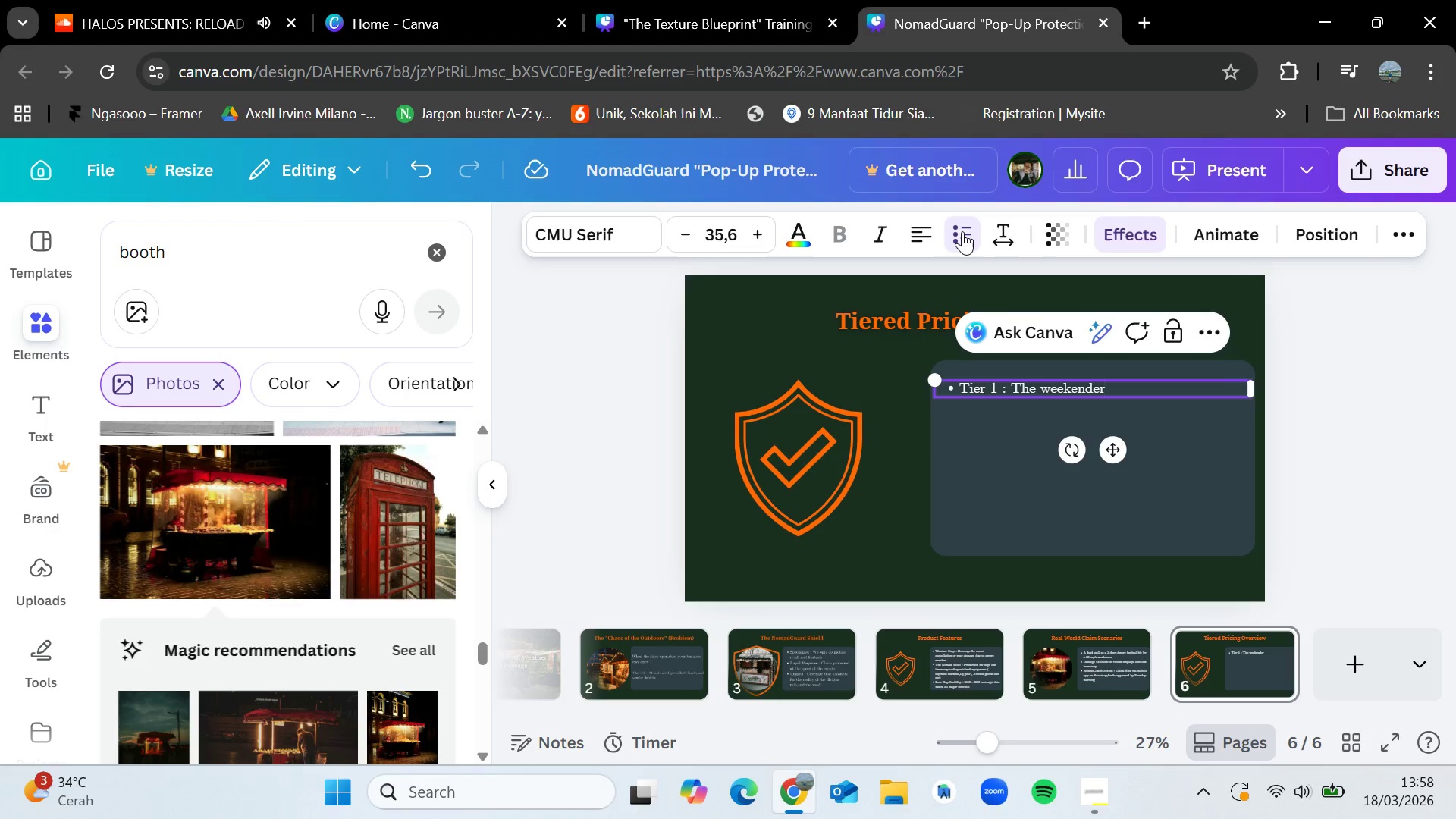 
left_click([1047, 392])
 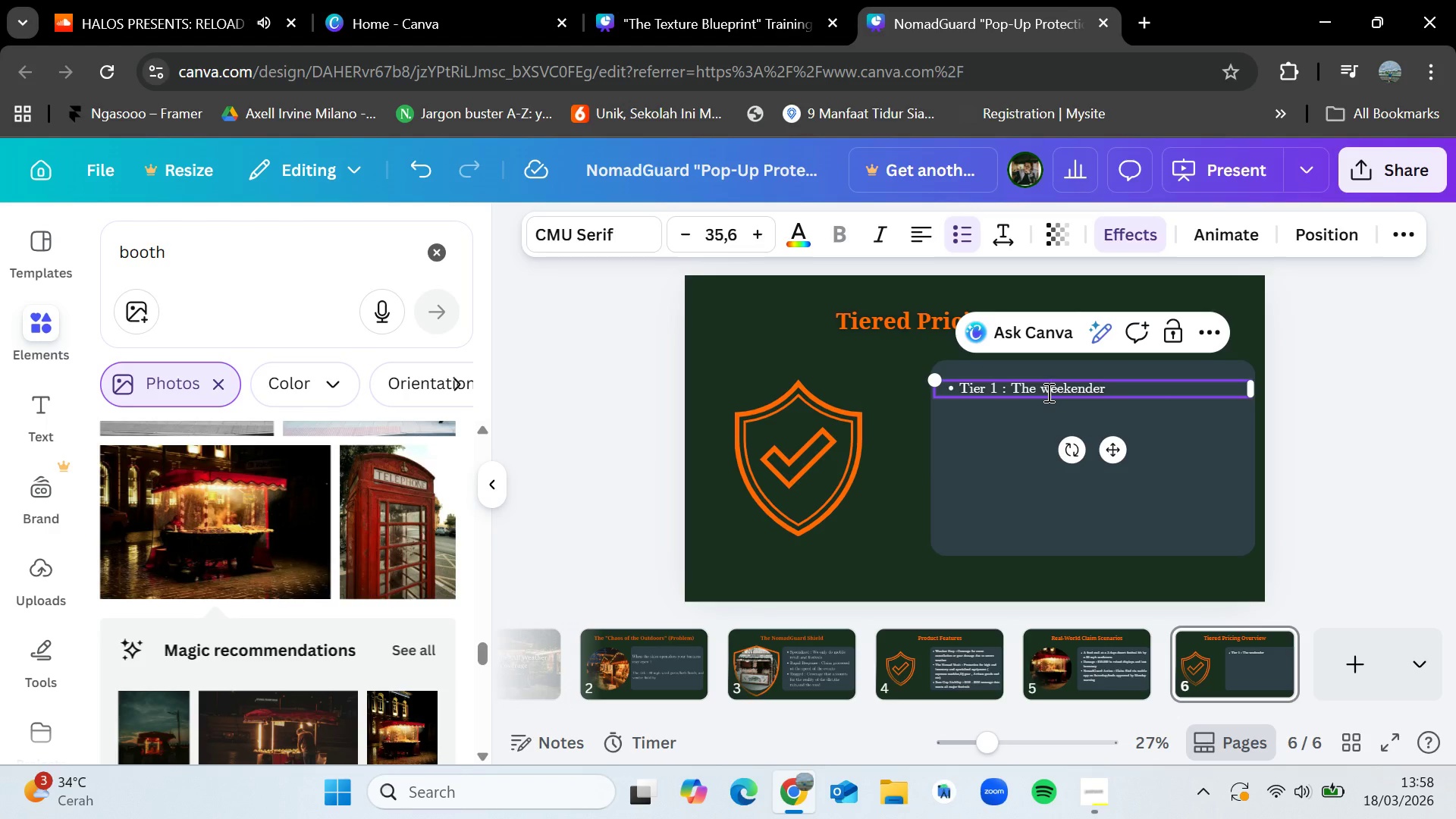 
key(Shift+Backspace)
 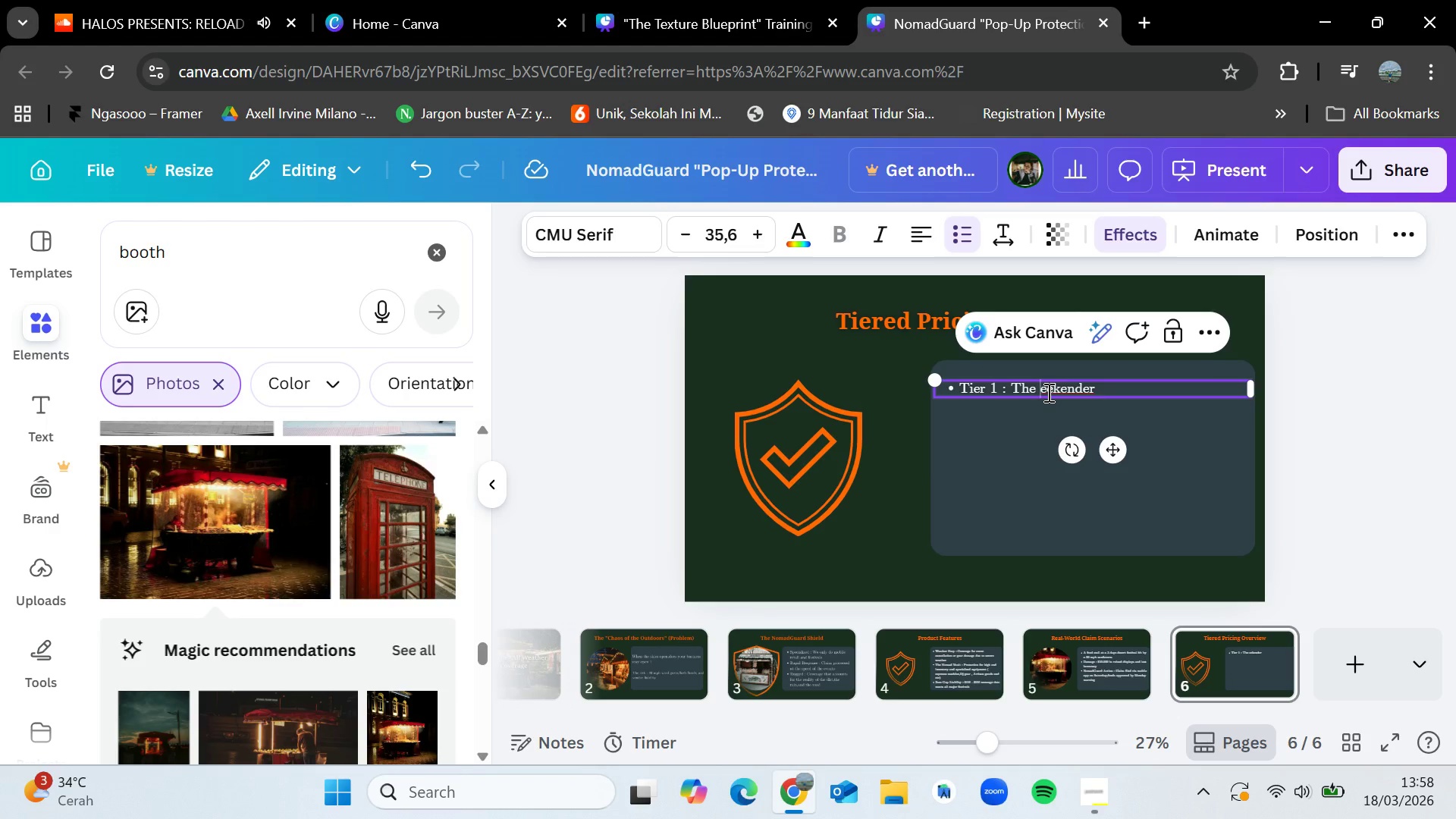 
key(Shift+W)
 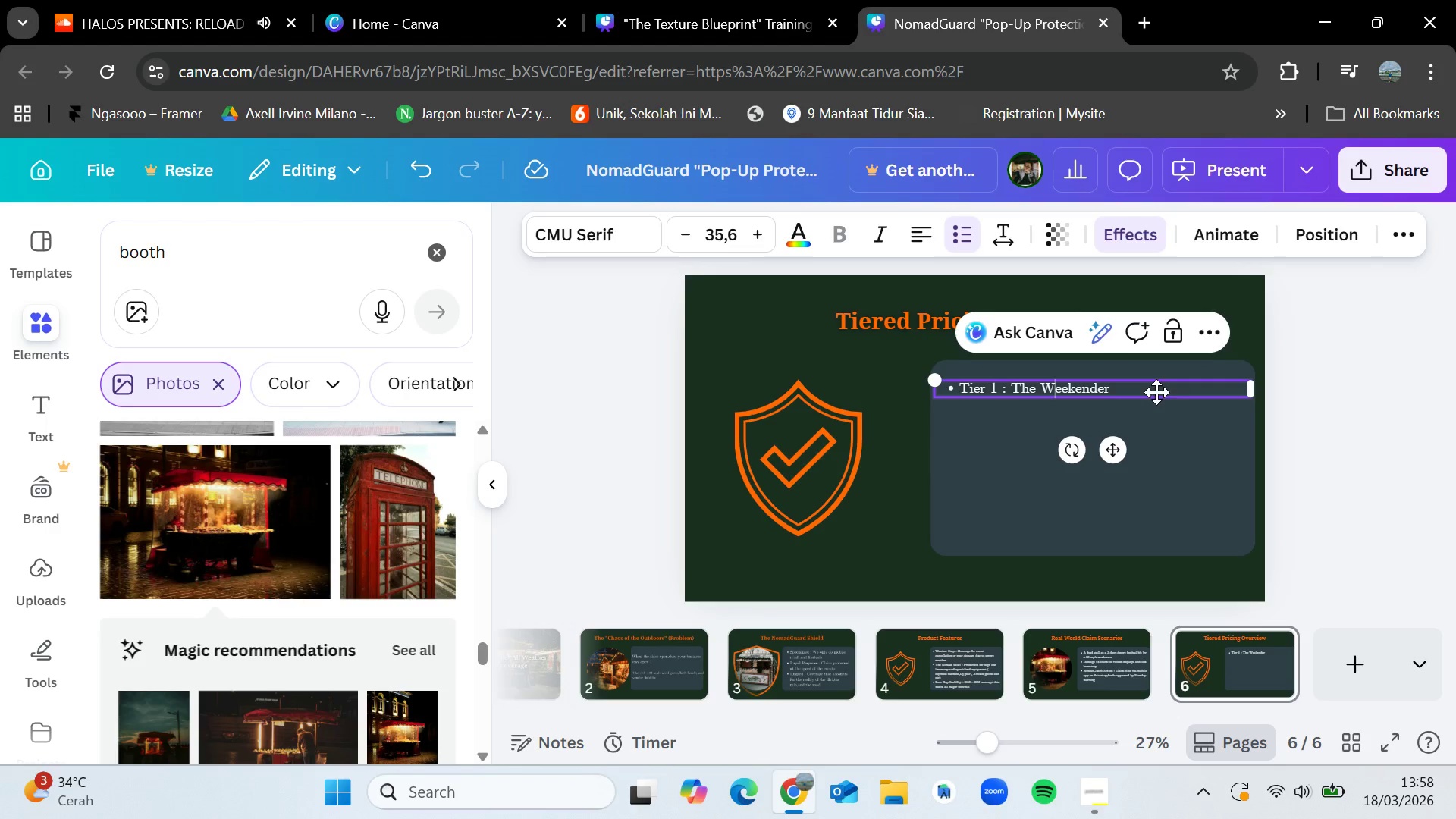 
left_click([1150, 386])
 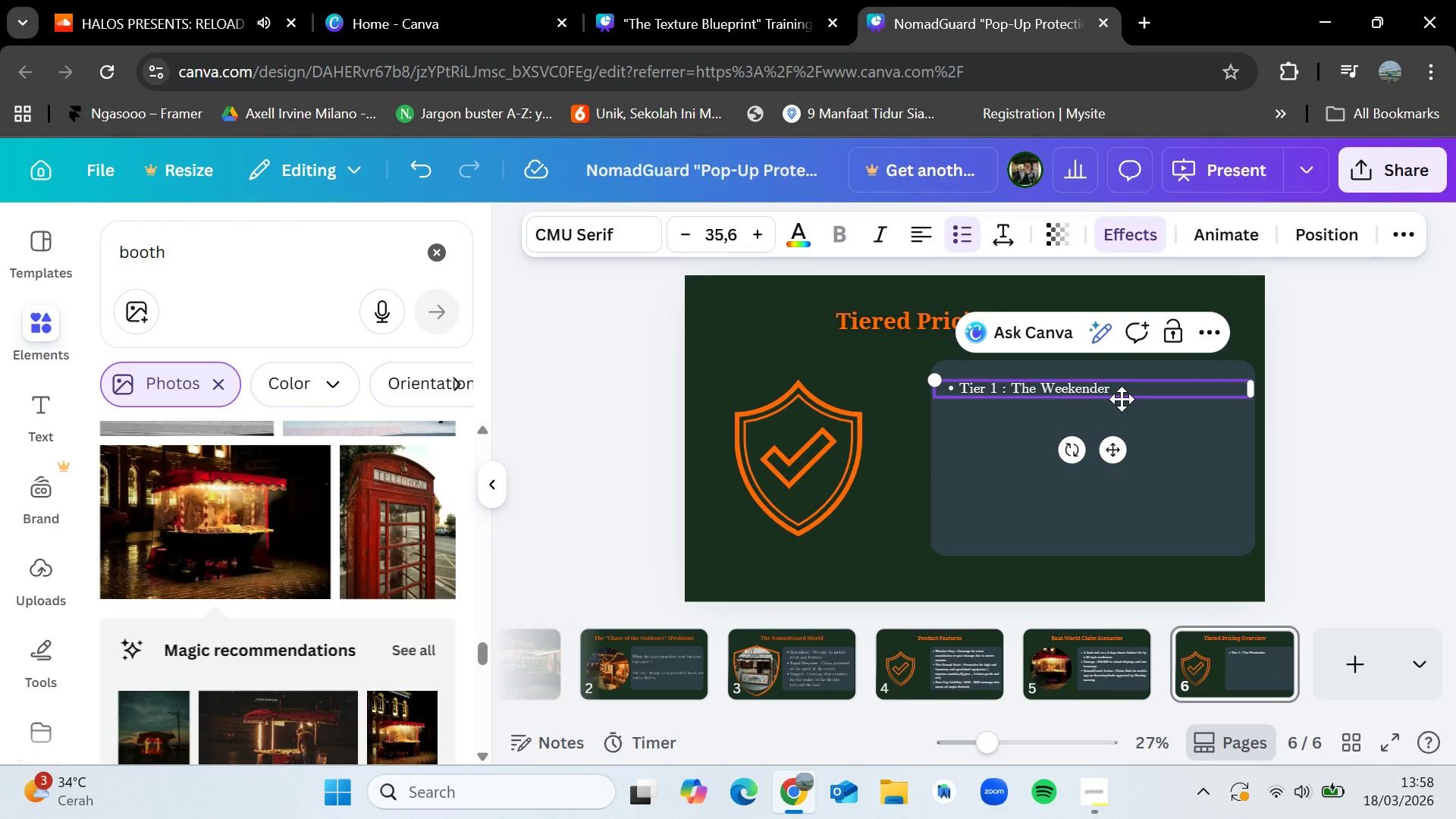 
wait(6.52)
 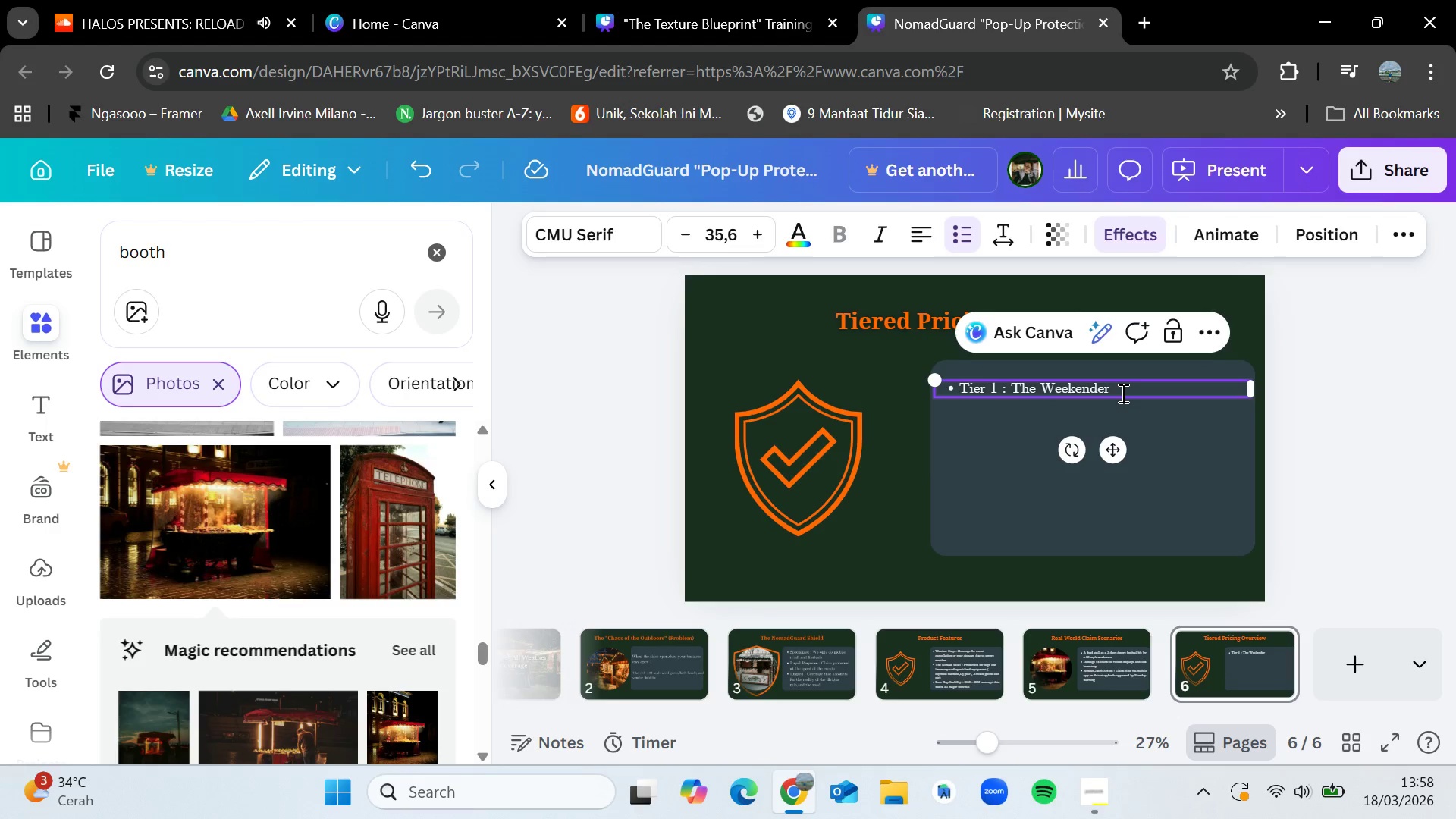 
key(Space)
 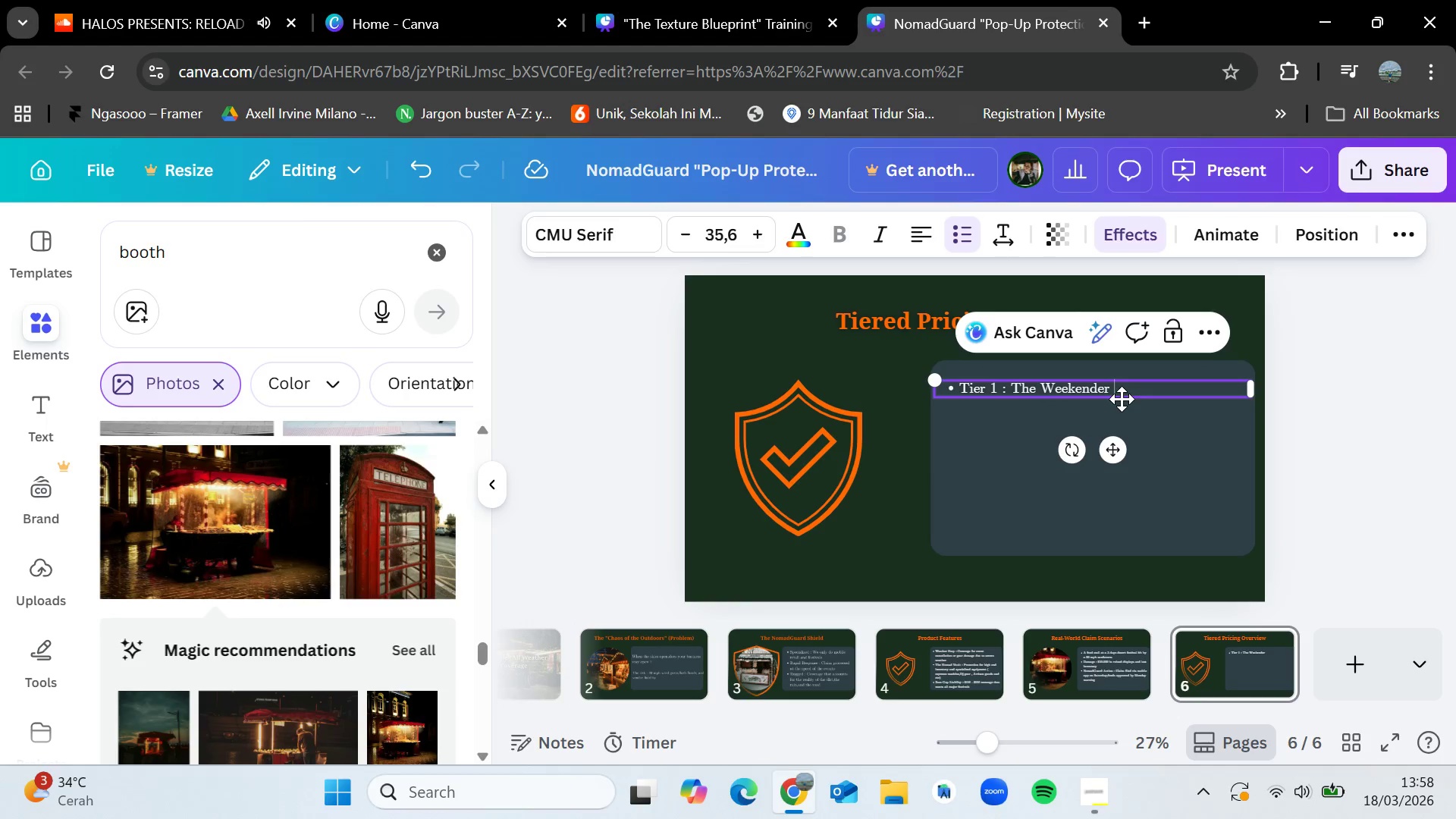 
key(Shift+9)
 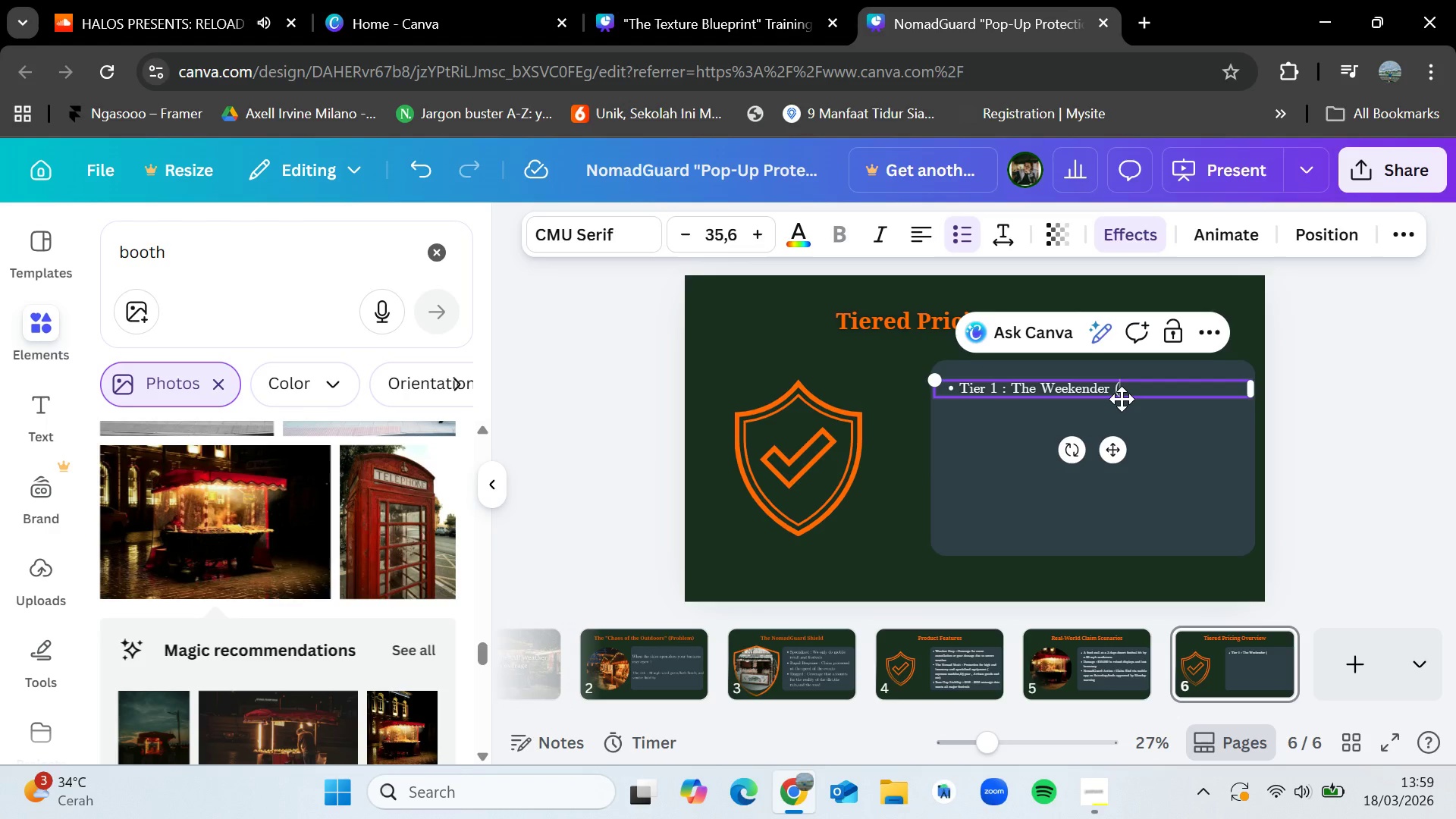 
type($50/Month )
key(Backspace)
type())
 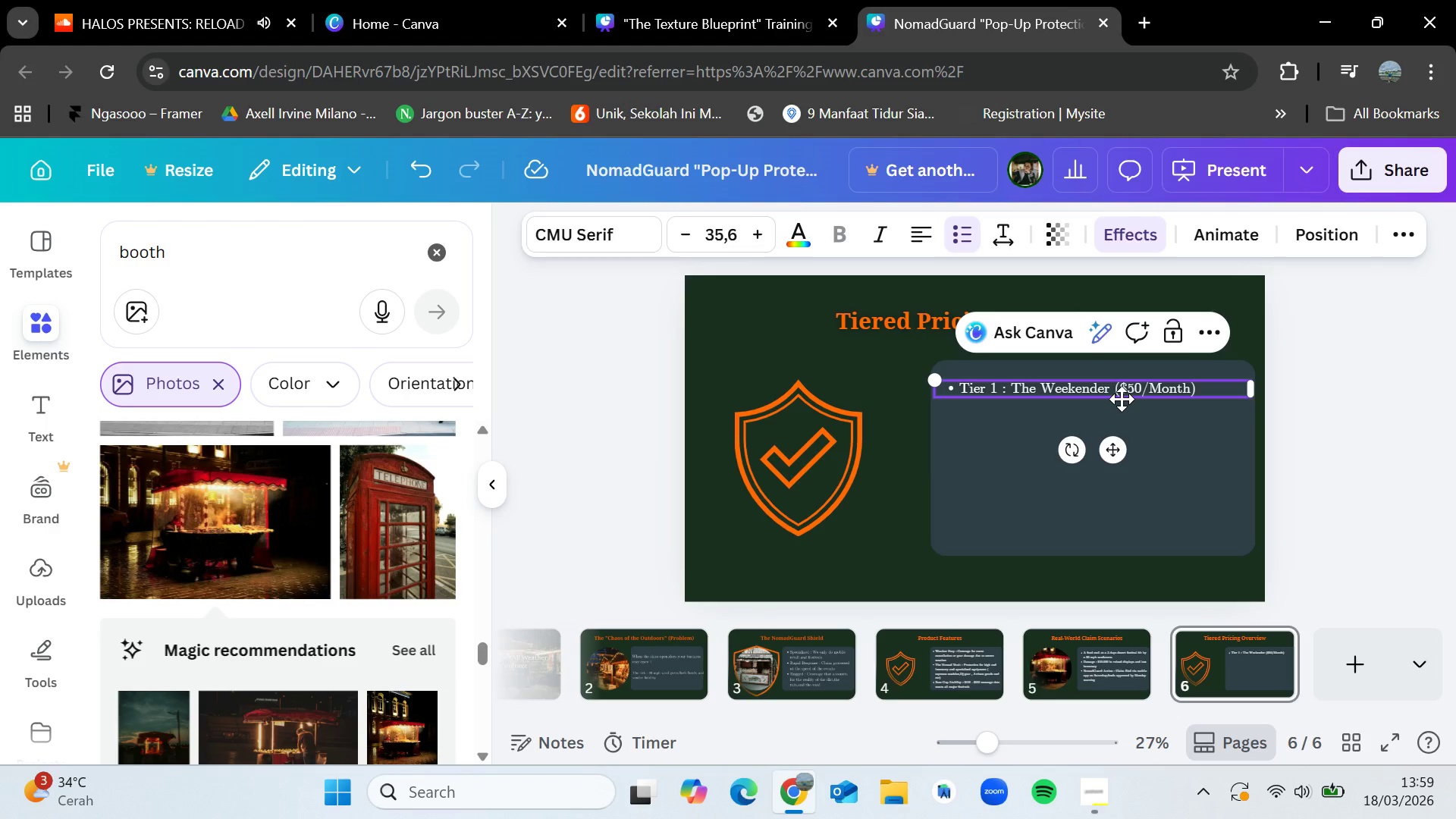 
wait(8.88)
 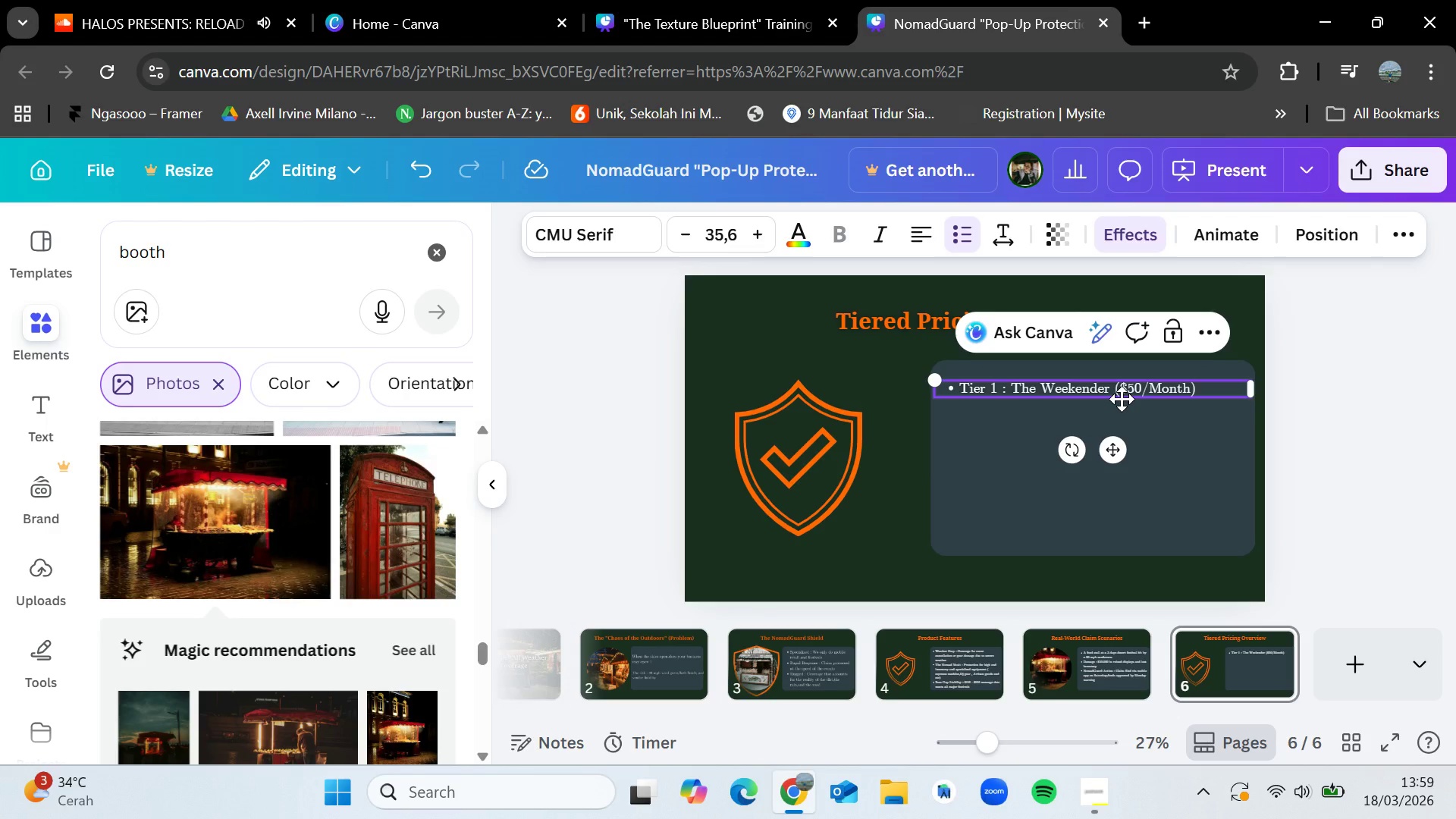 
type( - Perfect f)
key(Backspace)
type(for local Artisan Market)
 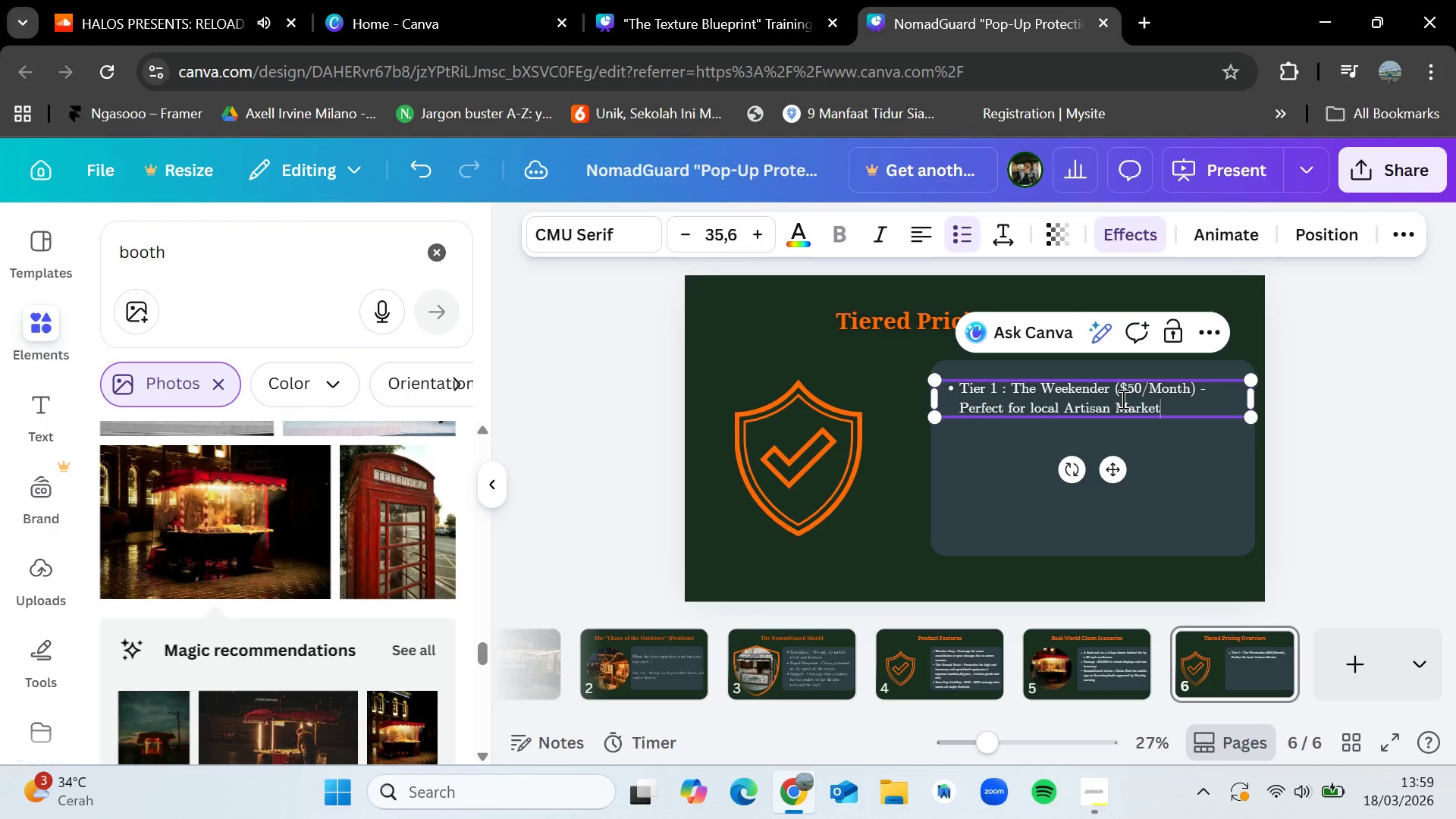 
key(Enter)
 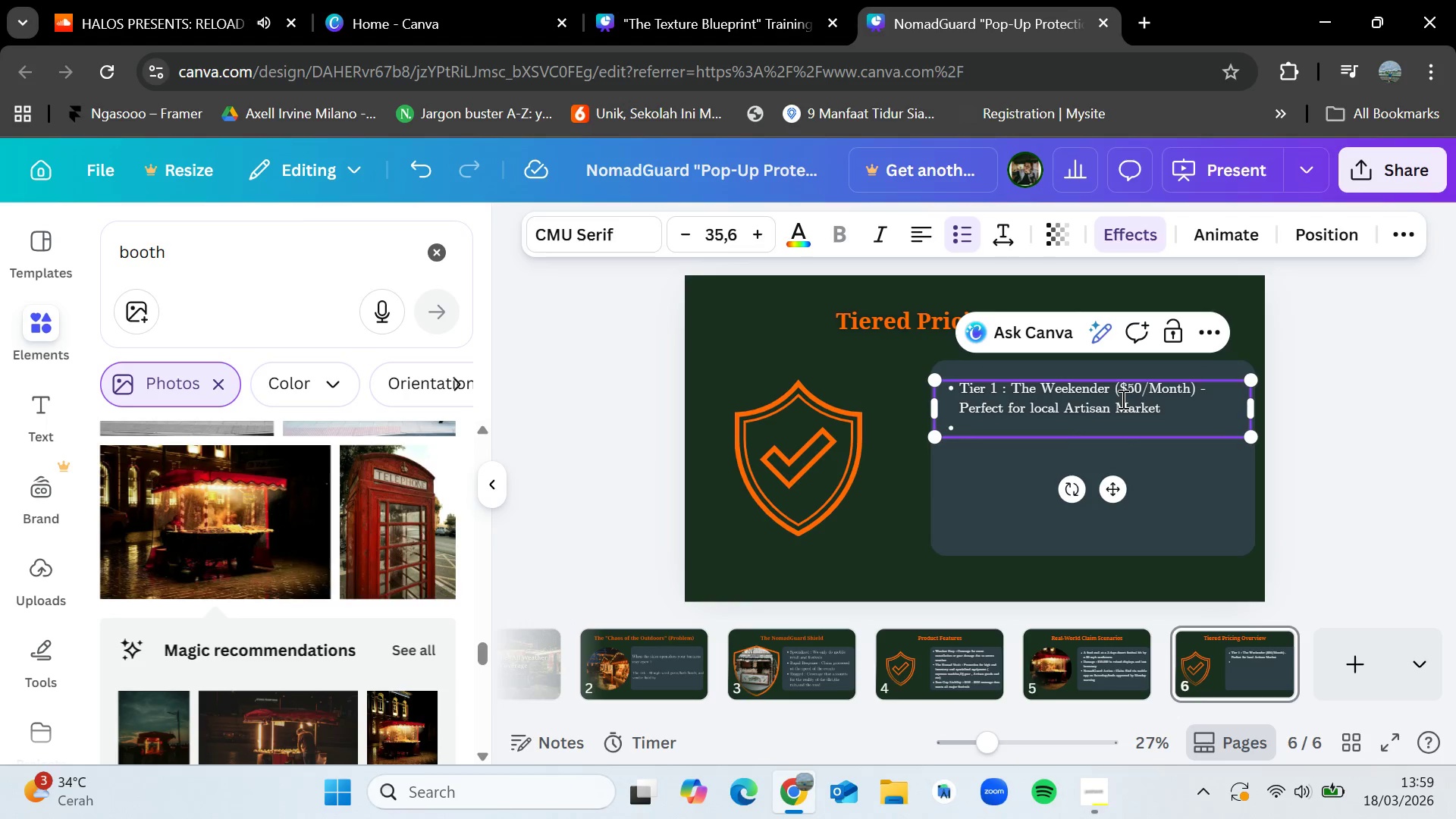 
type(Tier 2 : The Road warro)
key(Backspace)
type(ior ( $75/moth)
key(Backspace)
key(Backspace)
type(nth))
 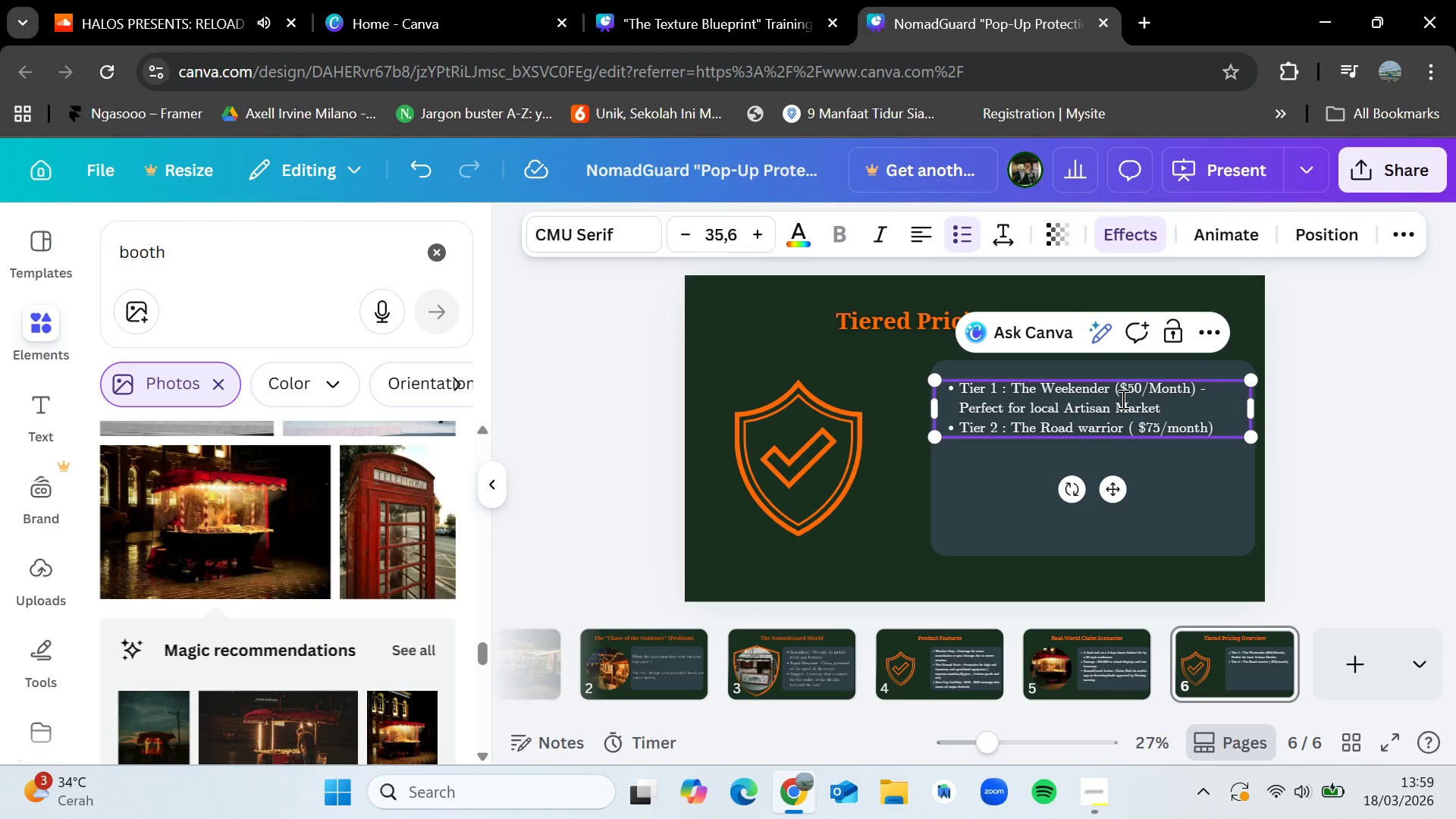 
left_click([1174, 429])
 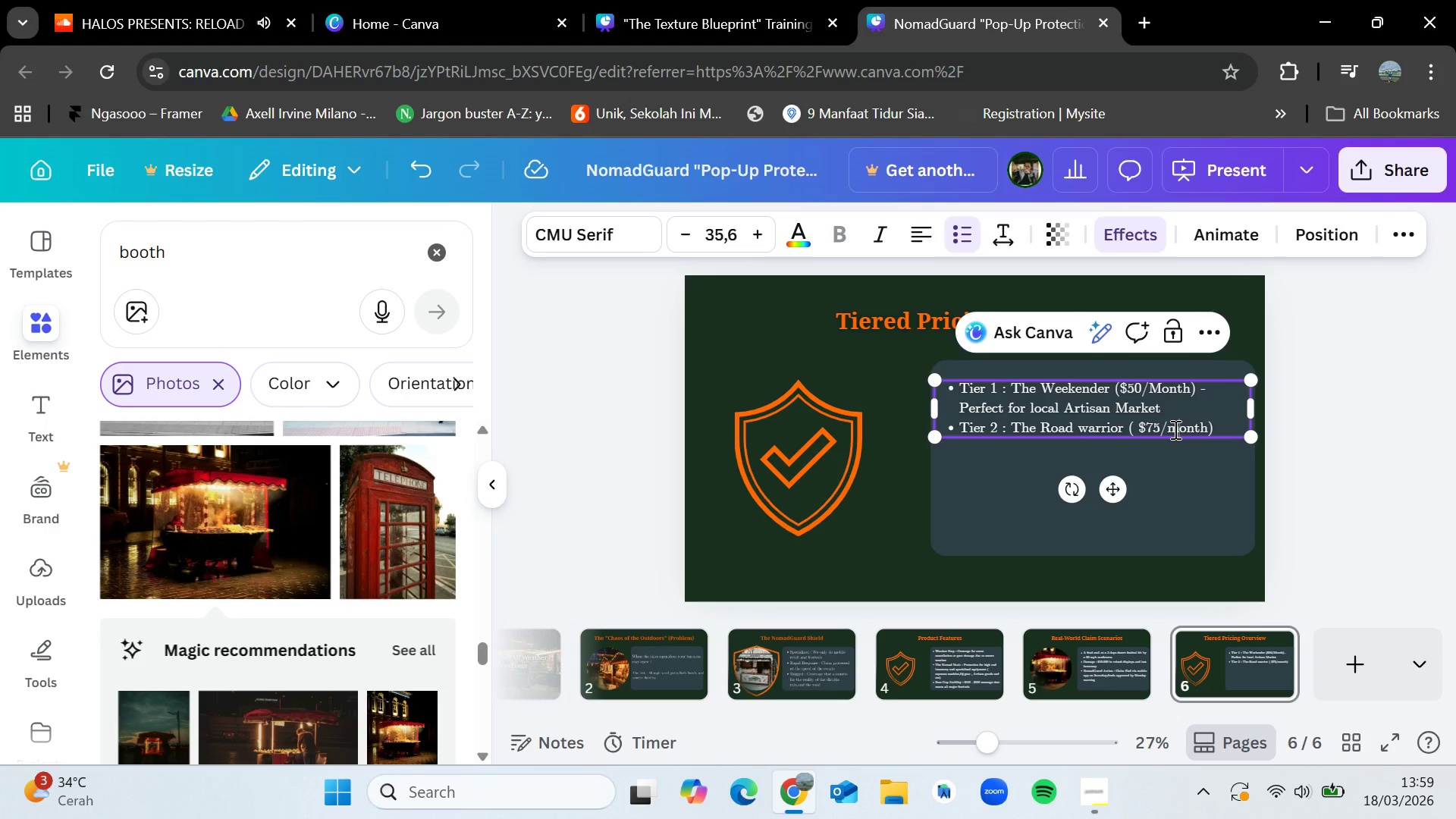 
key(Backspace)
 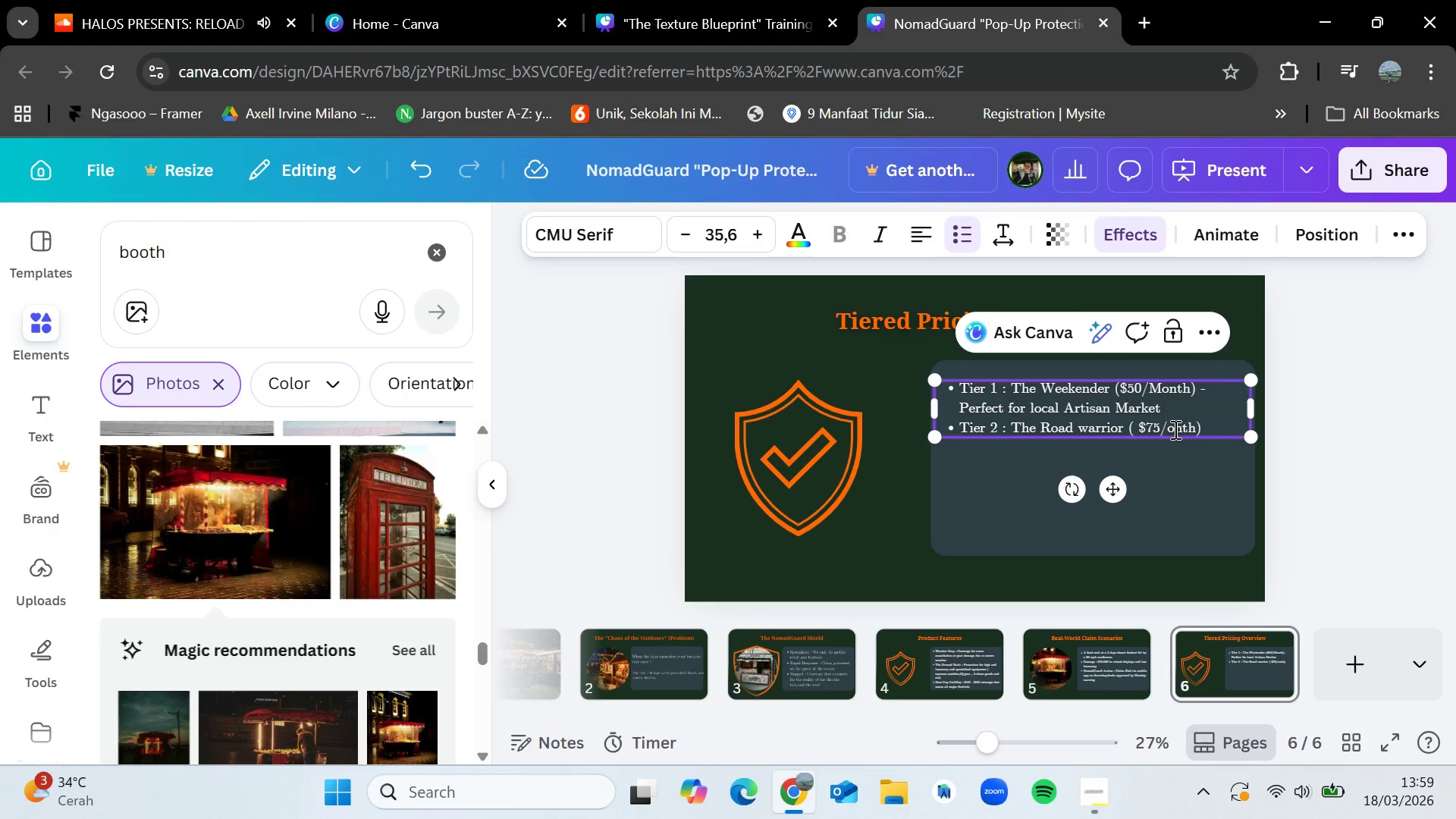 
key(Shift+M)
 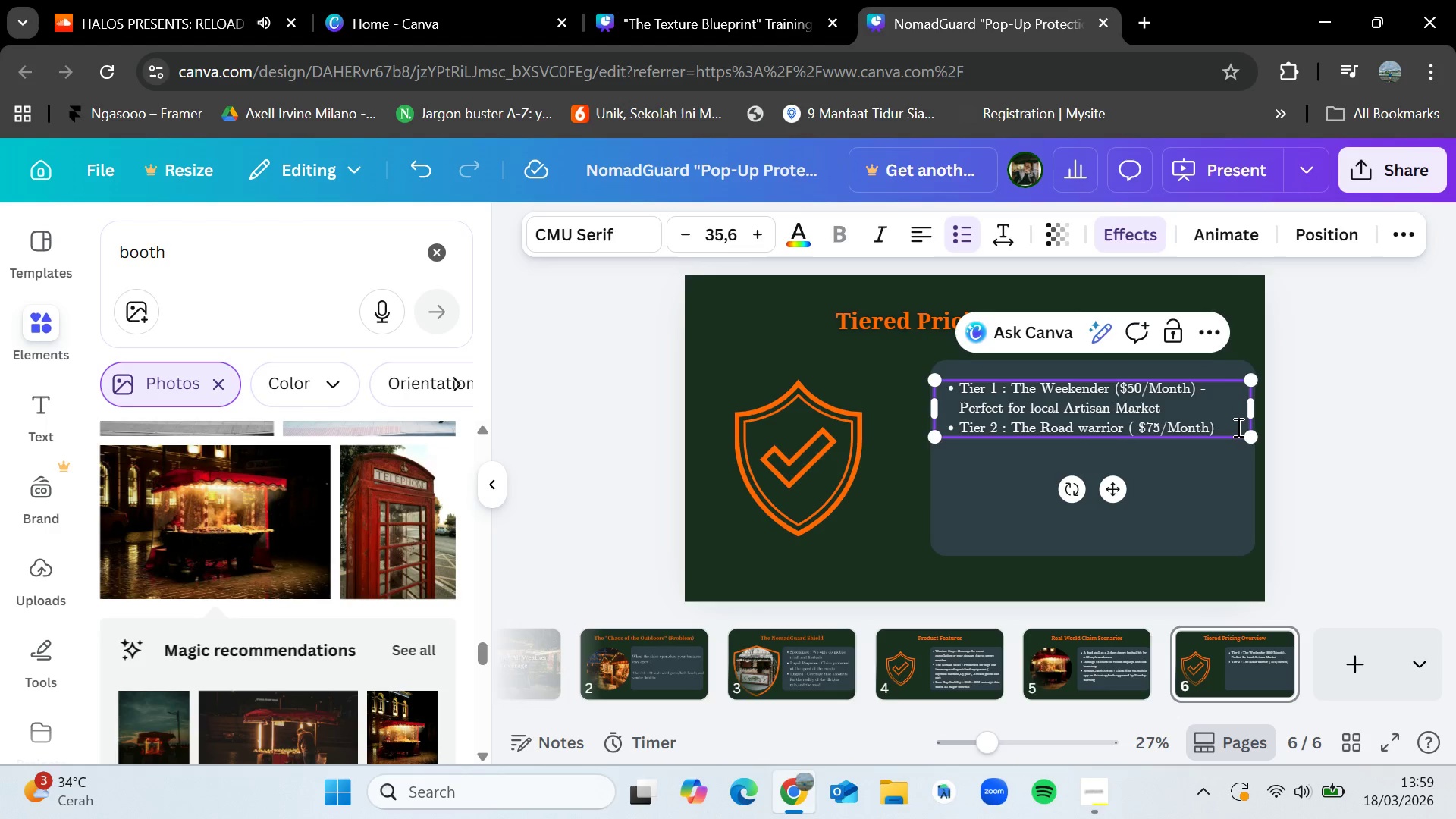 
left_click([1231, 427])
 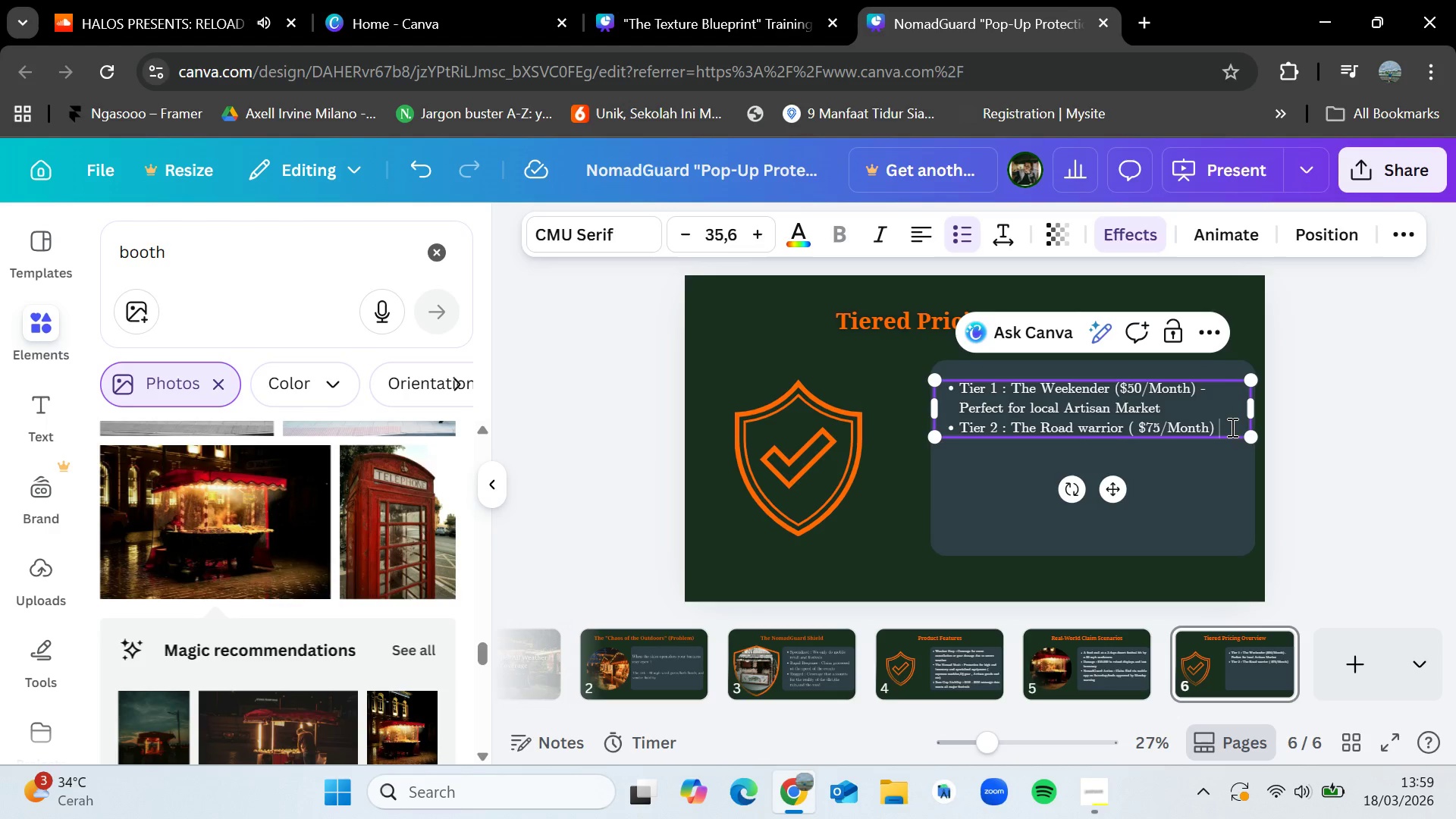 
key(Space)
 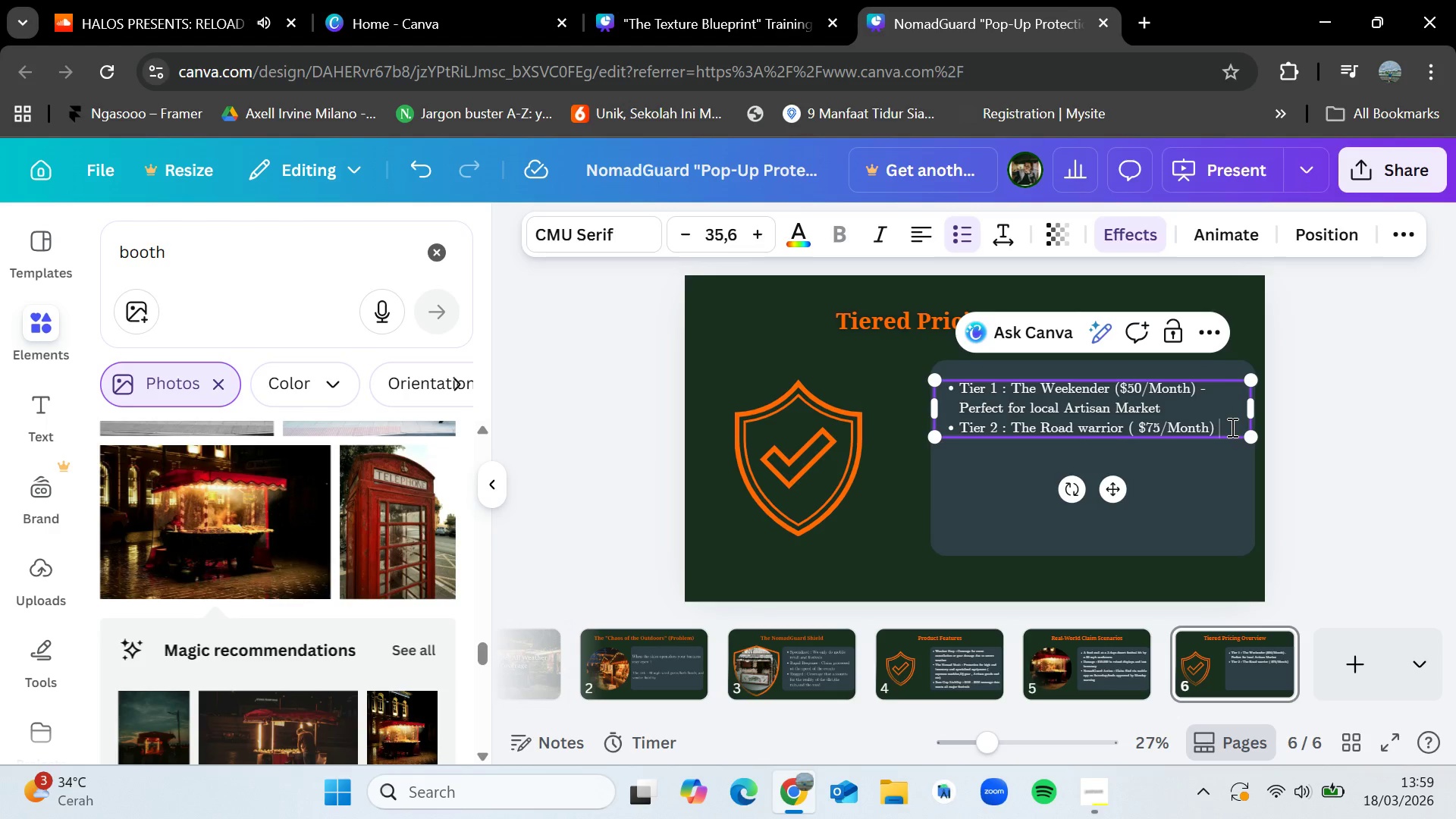 
key(Minus)
 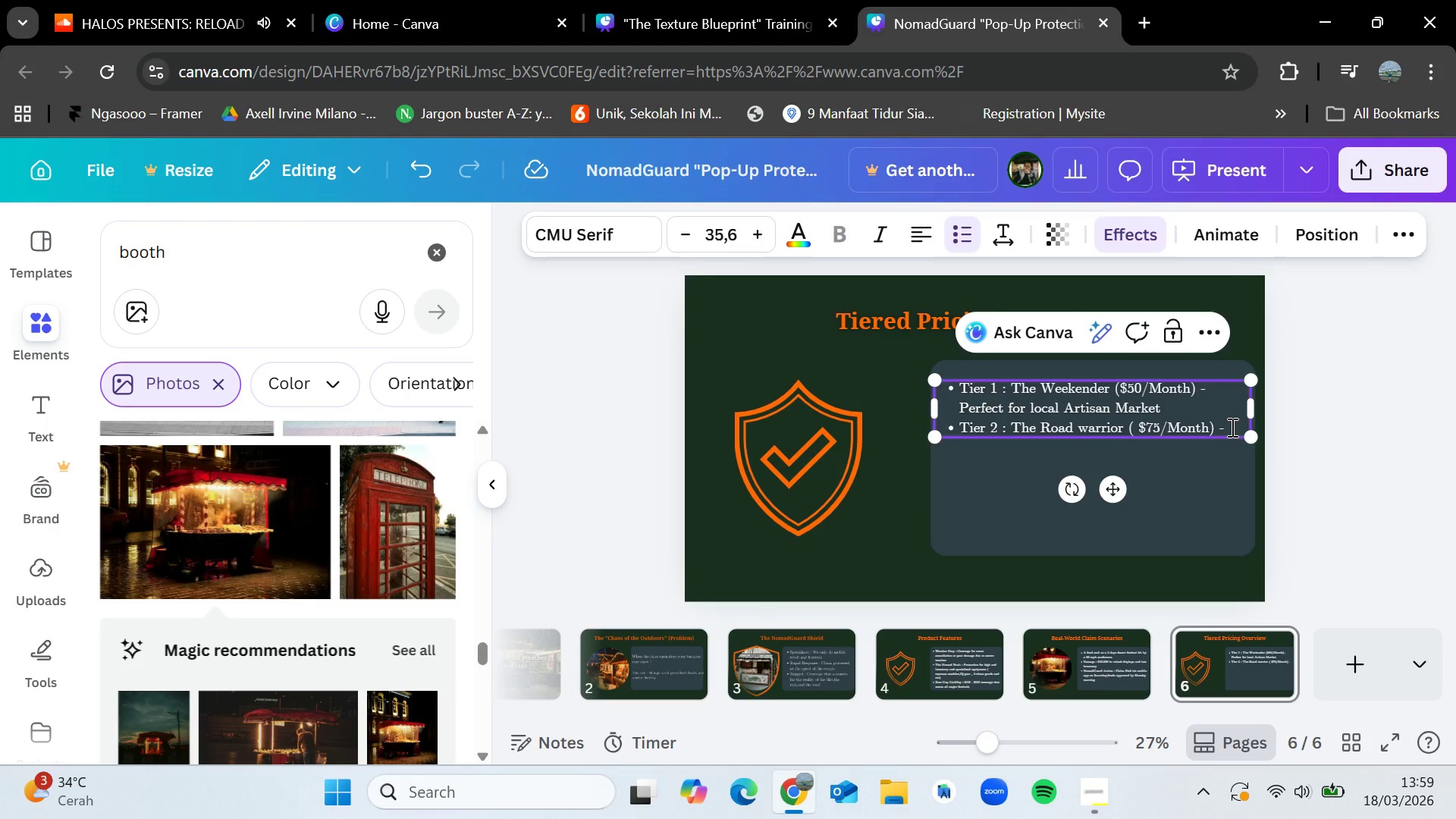 
key(Space)
 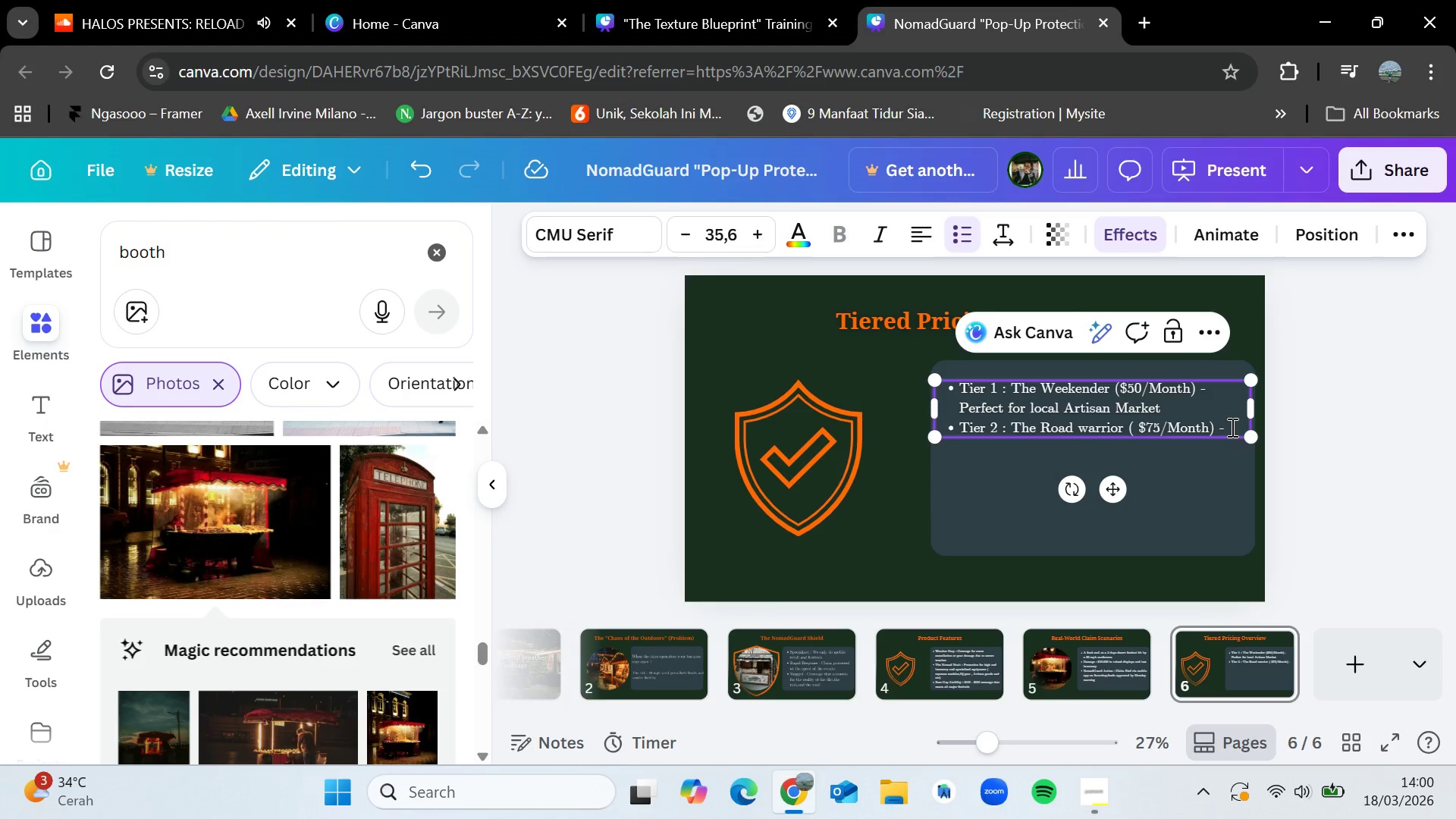 
wait(6.98)
 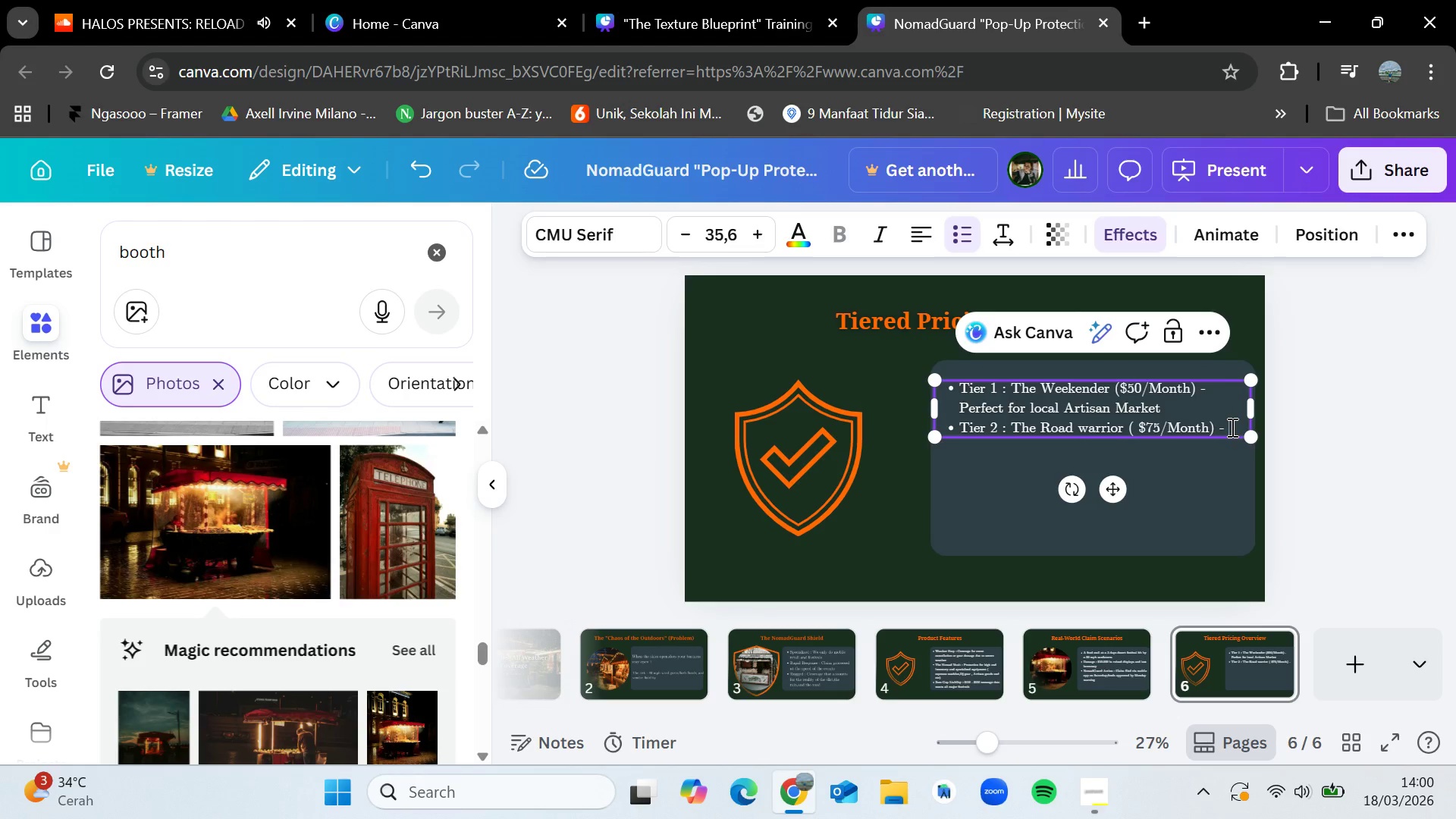 
type(Full liablit)
key(Backspace)
 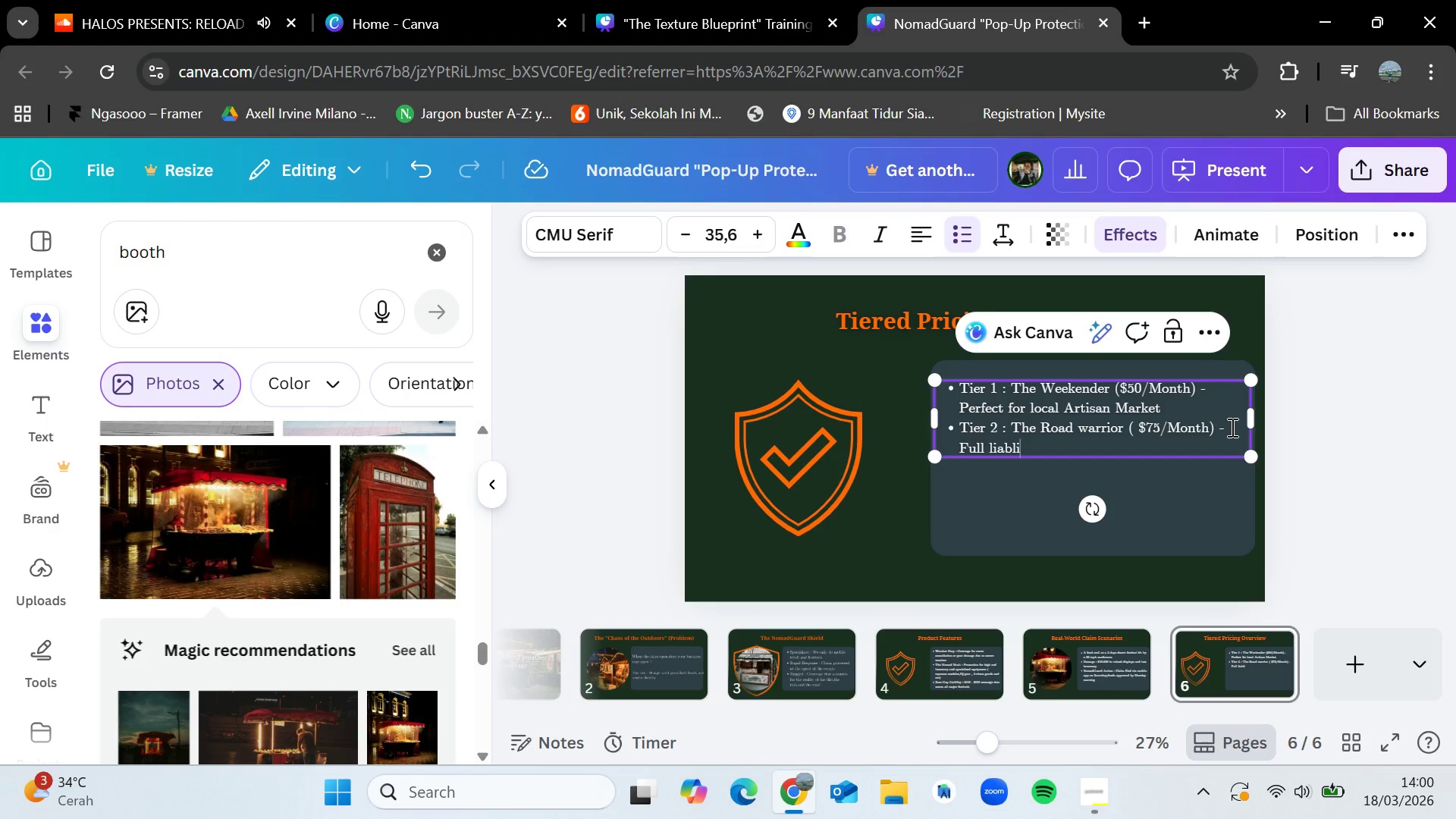 
wait(49.0)
 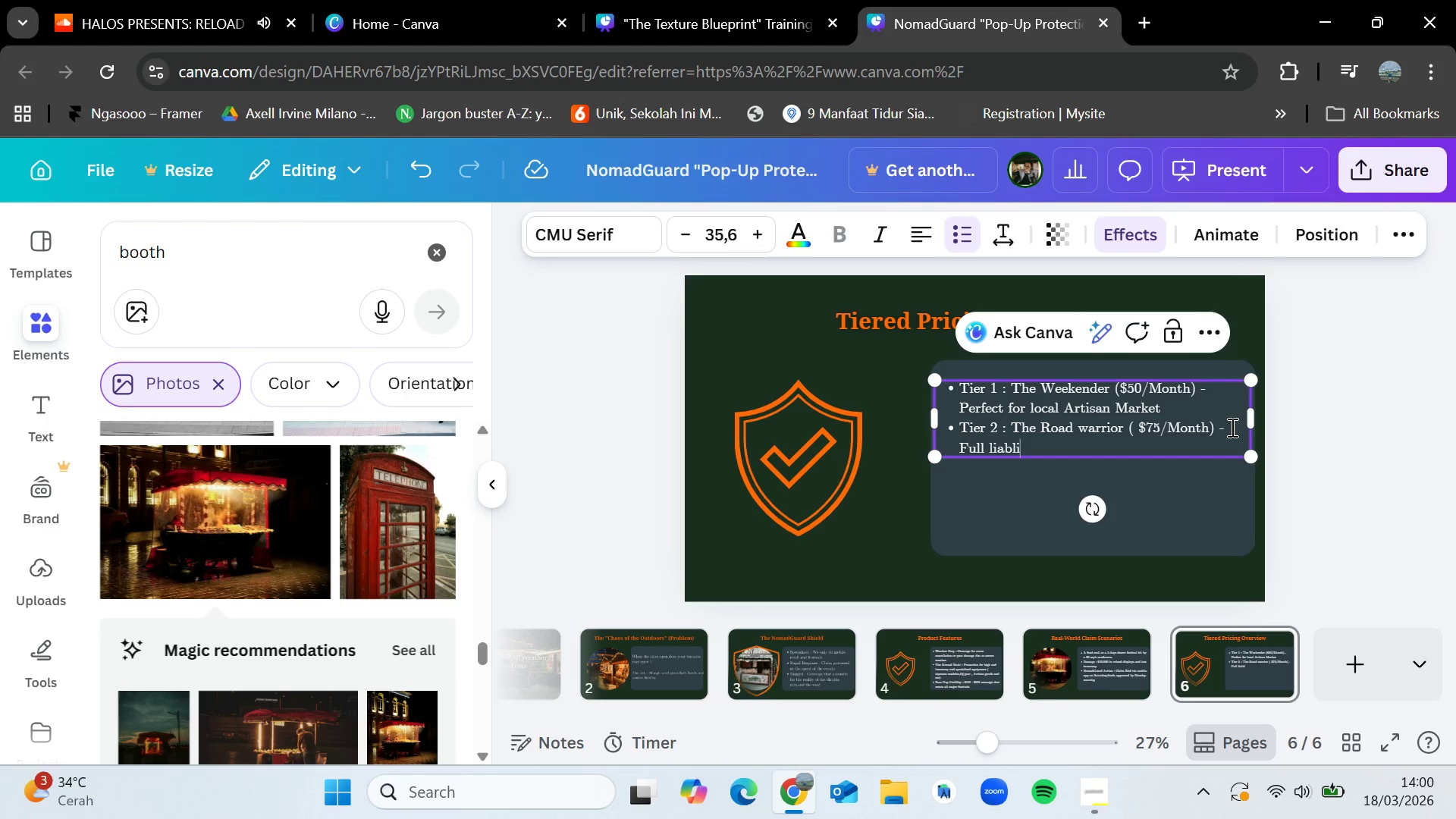 
key(Backspace)
key(Backspace)
type(ility)
 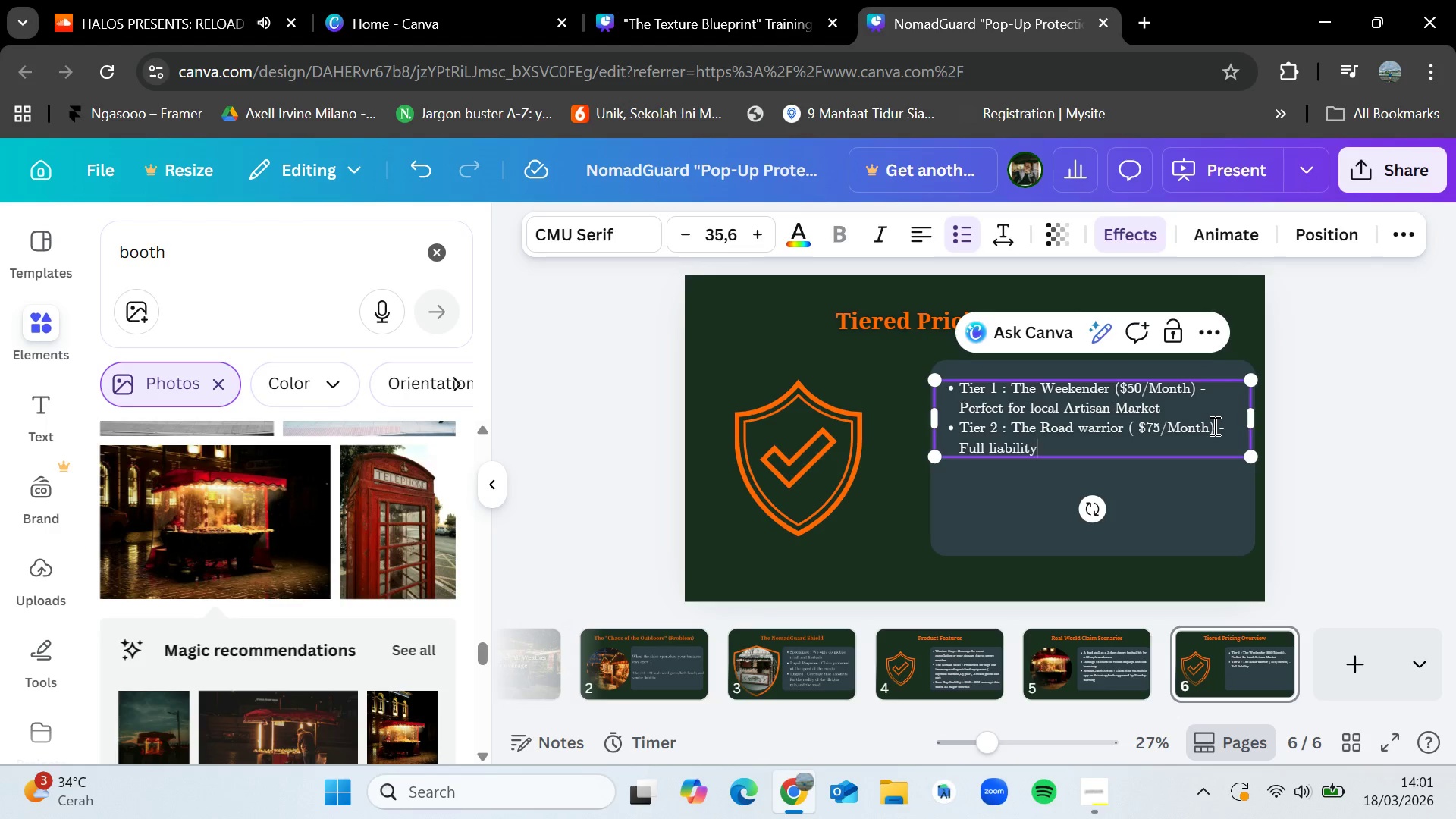 
type( for food truck and touring vwen)
key(Backspace)
key(Backspace)
type(ndors)
 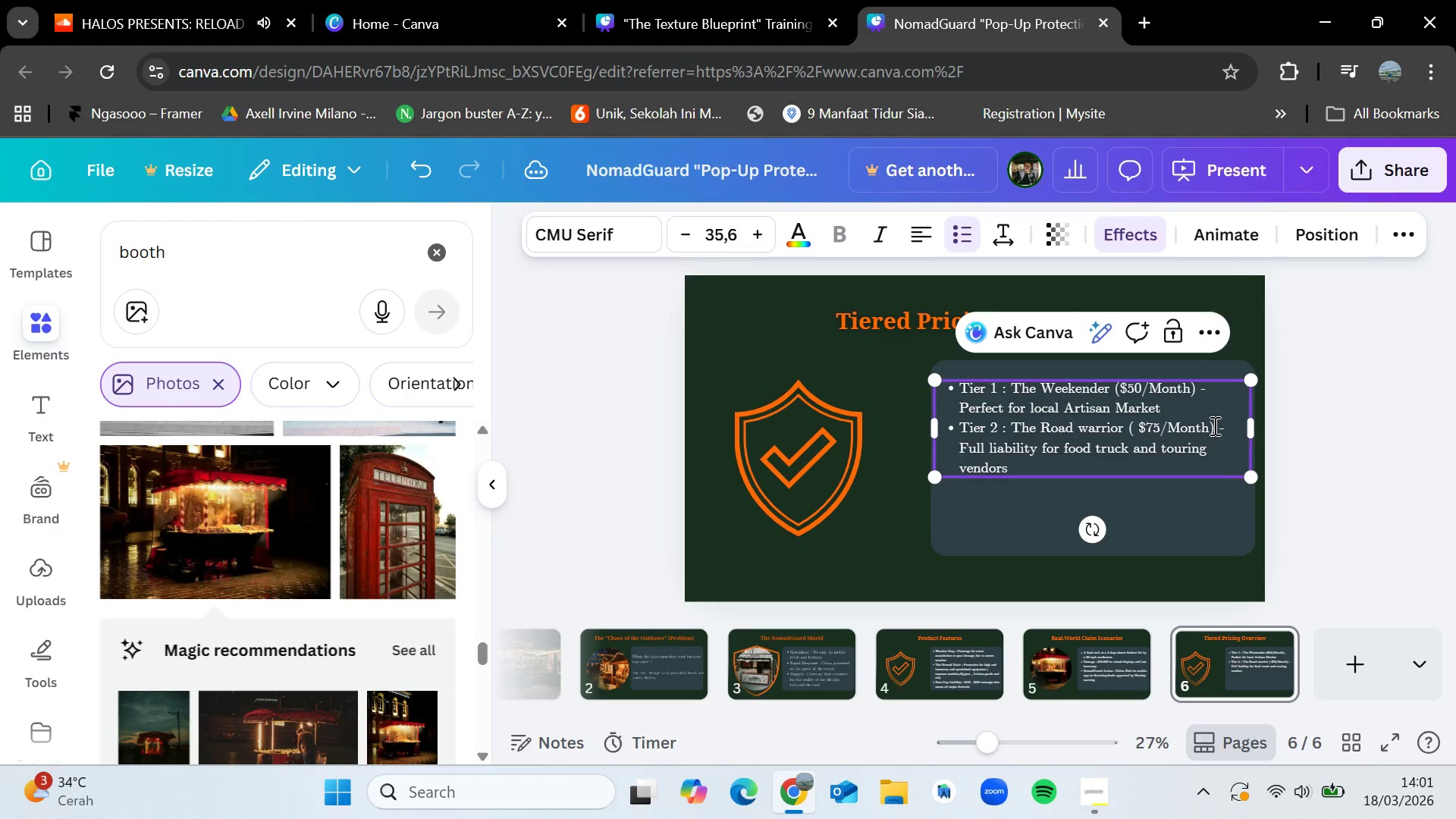 
key(Enter)
 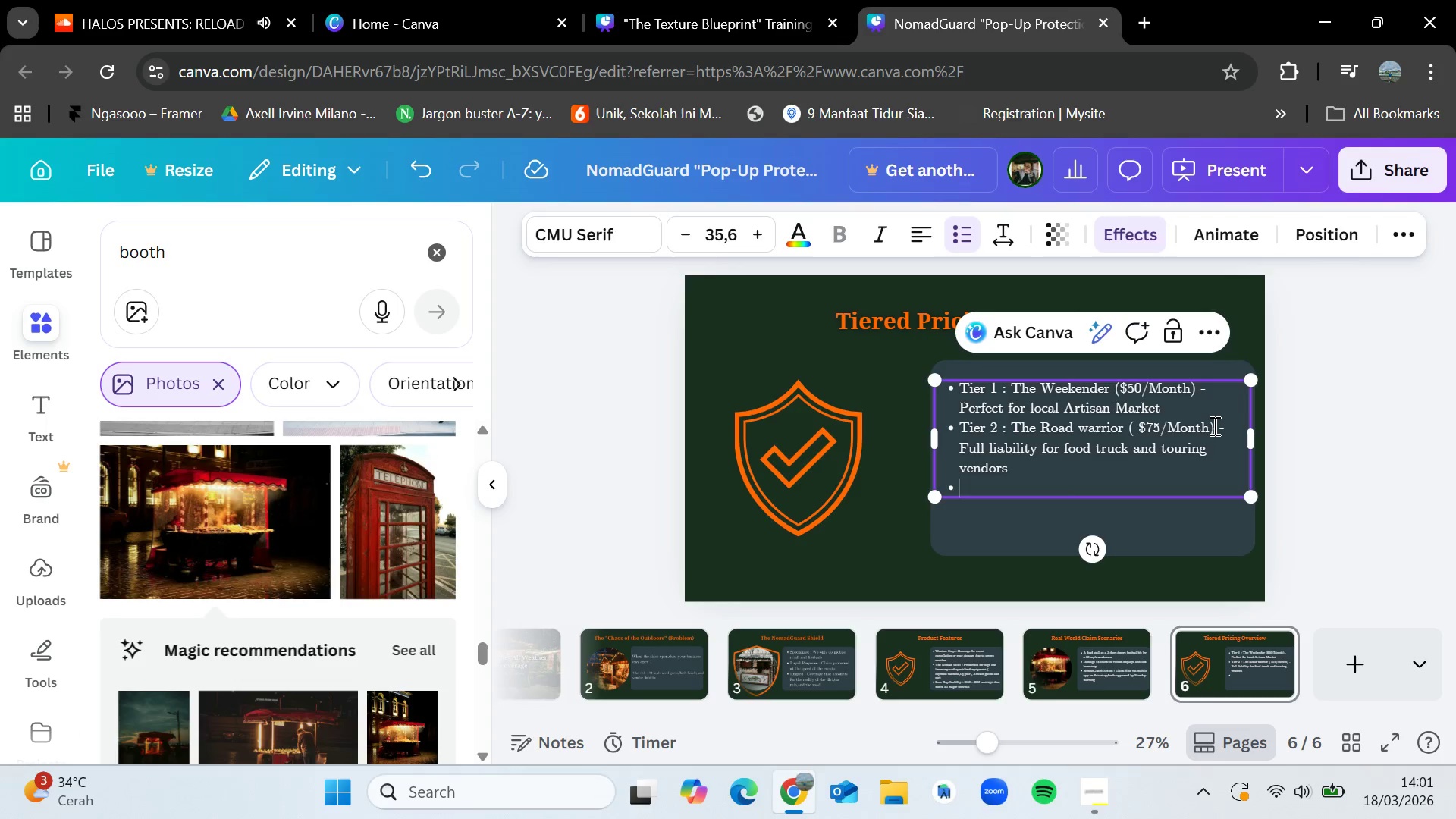 
type(Tier #)
key(Backspace)
type(3 : )
 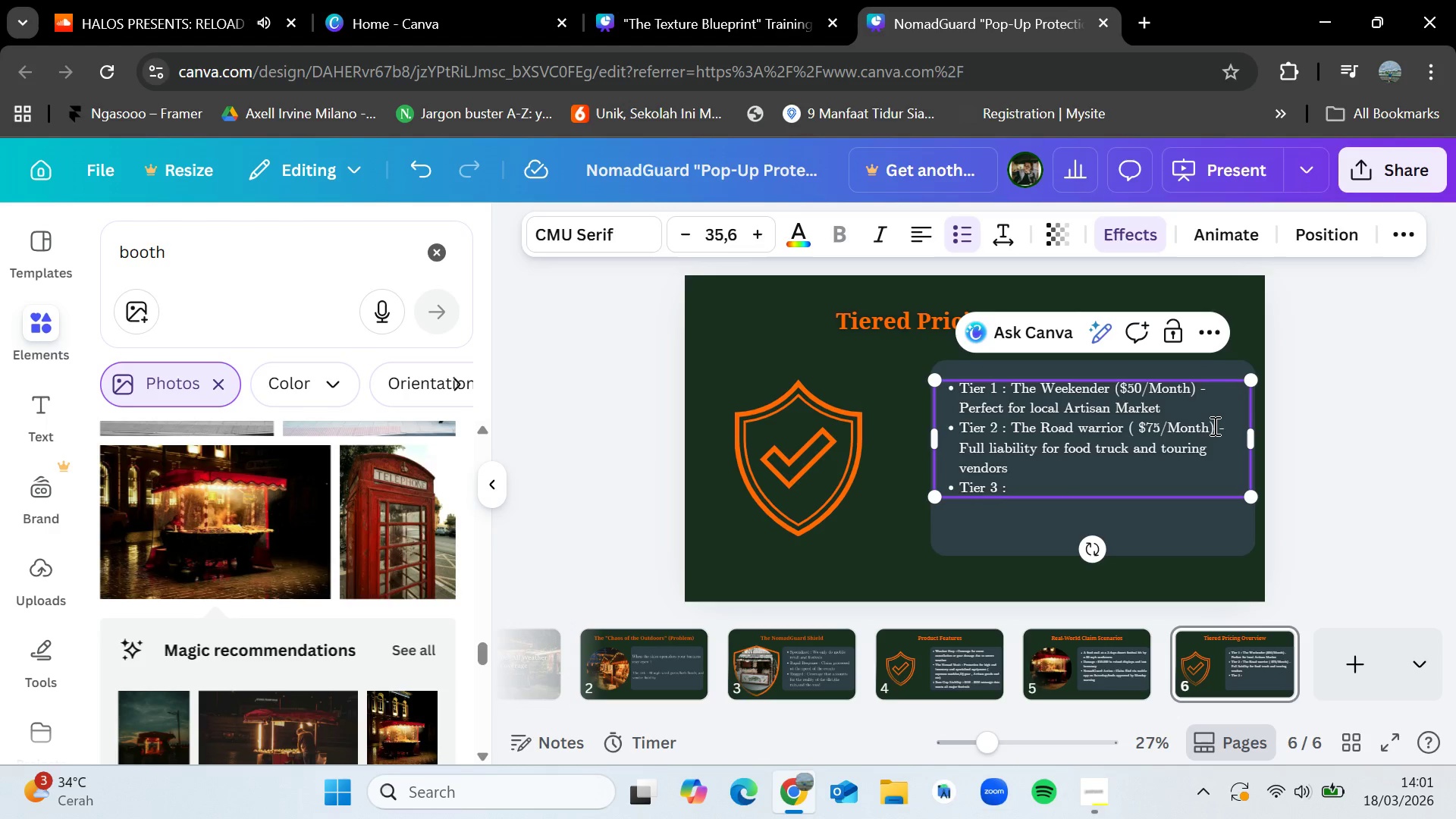 
type(The Headliners ( 90)
key(Backspace)
key(Backspace)
type($90 / Month)
 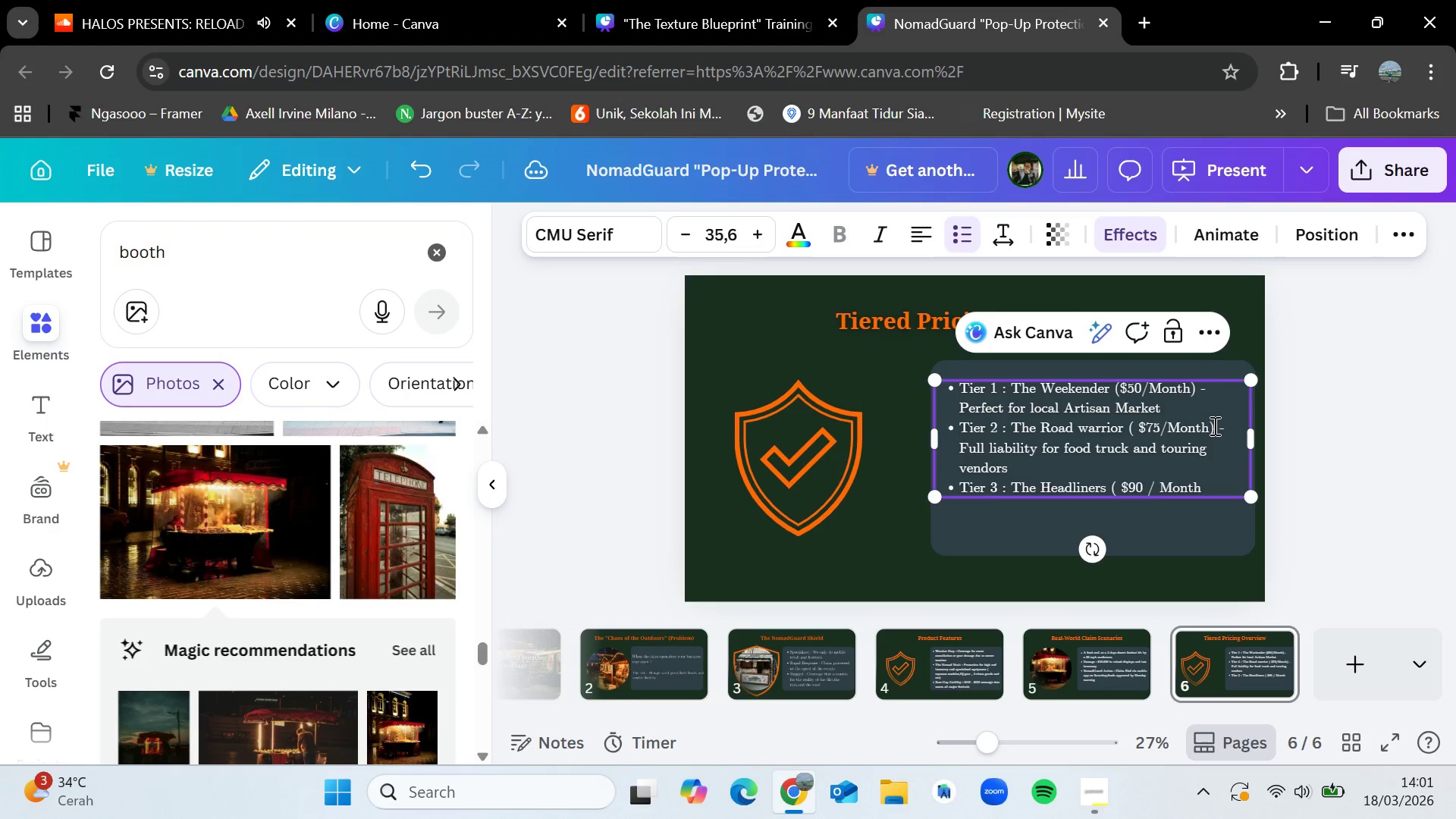 
type() - Comprehensive covergae)
key(Backspace)
key(Backspace)
key(Backspace)
type(age)
 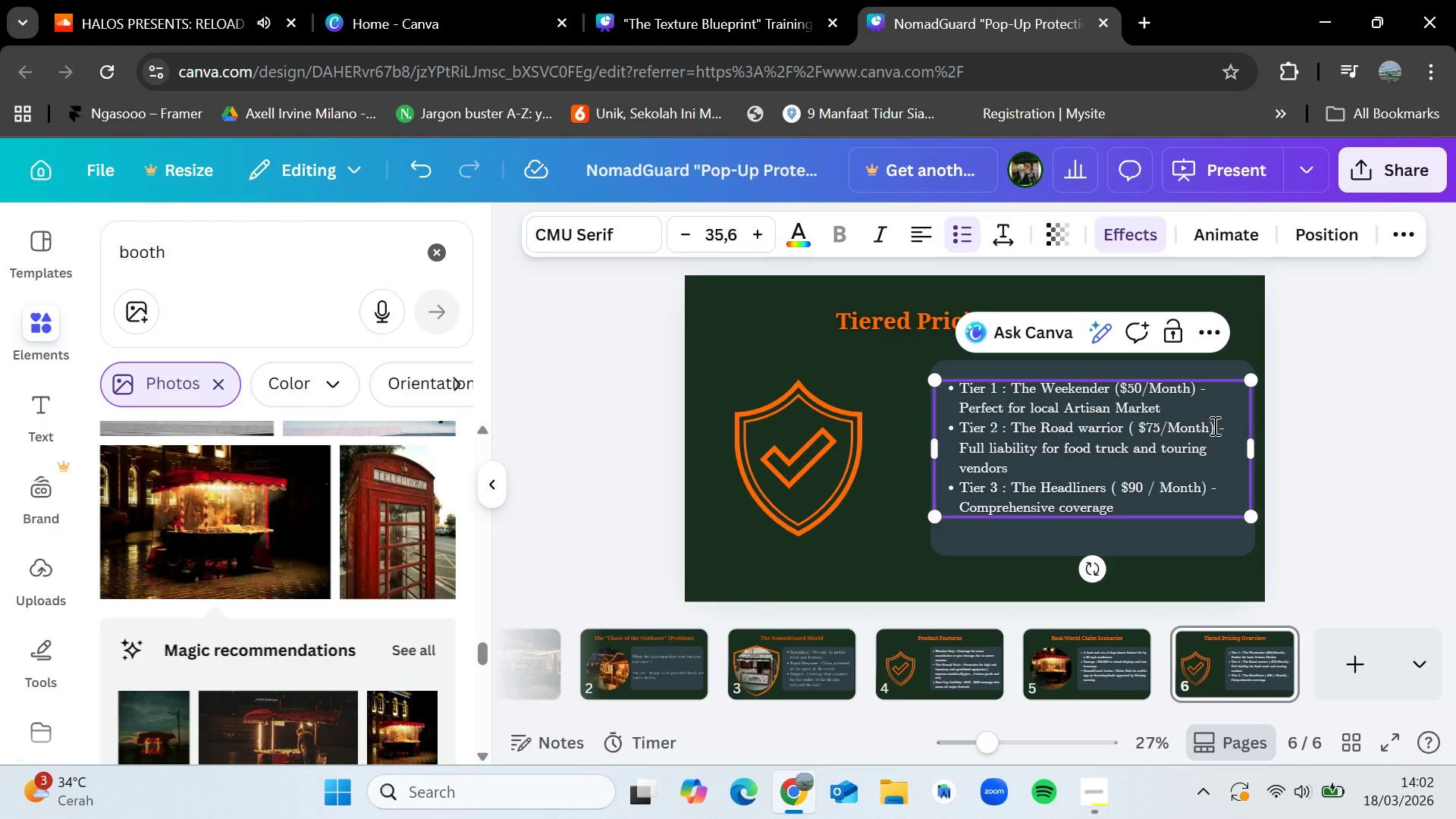 
wait(13.08)
 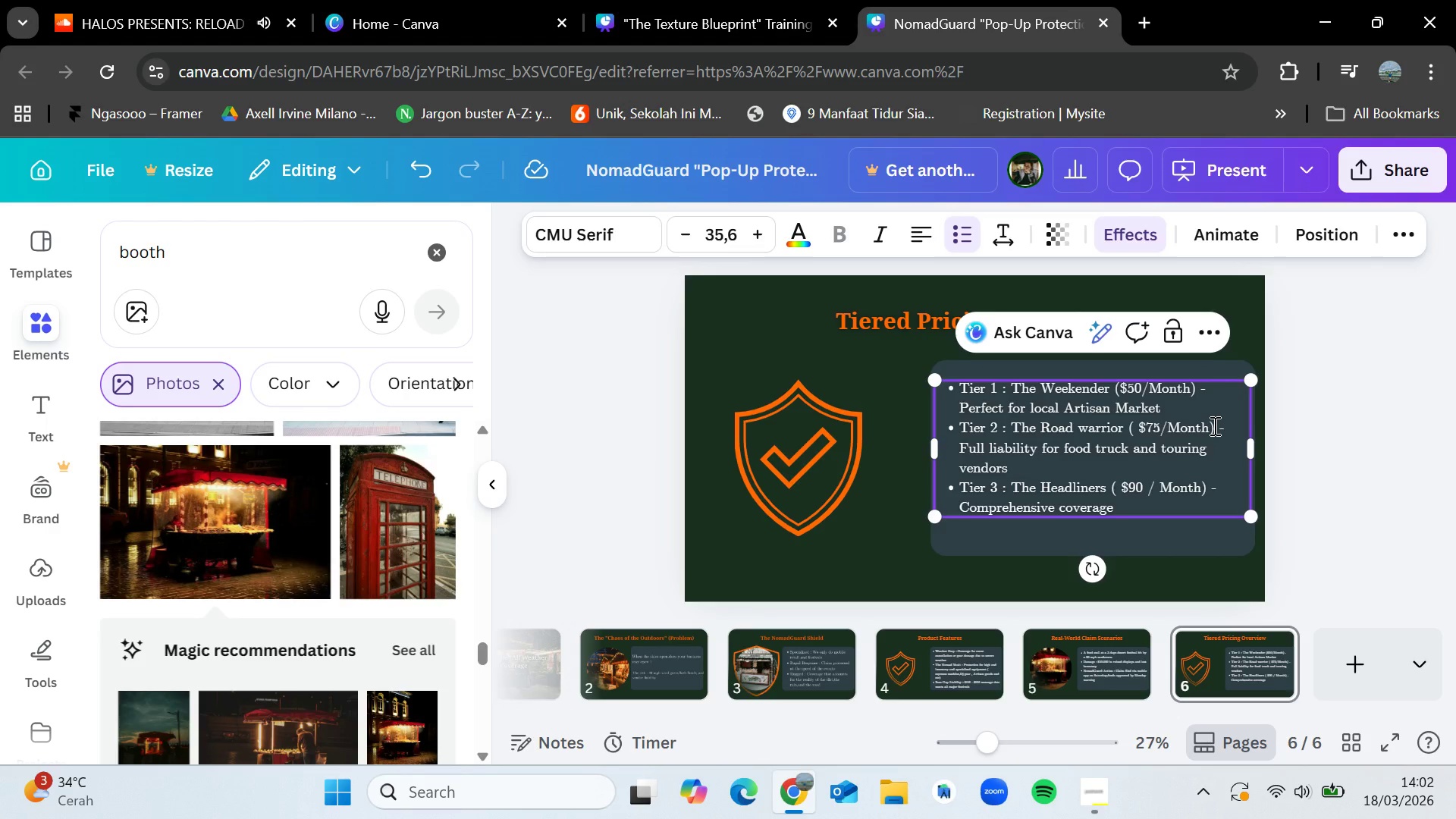 
type( for multi state festival circuits)
 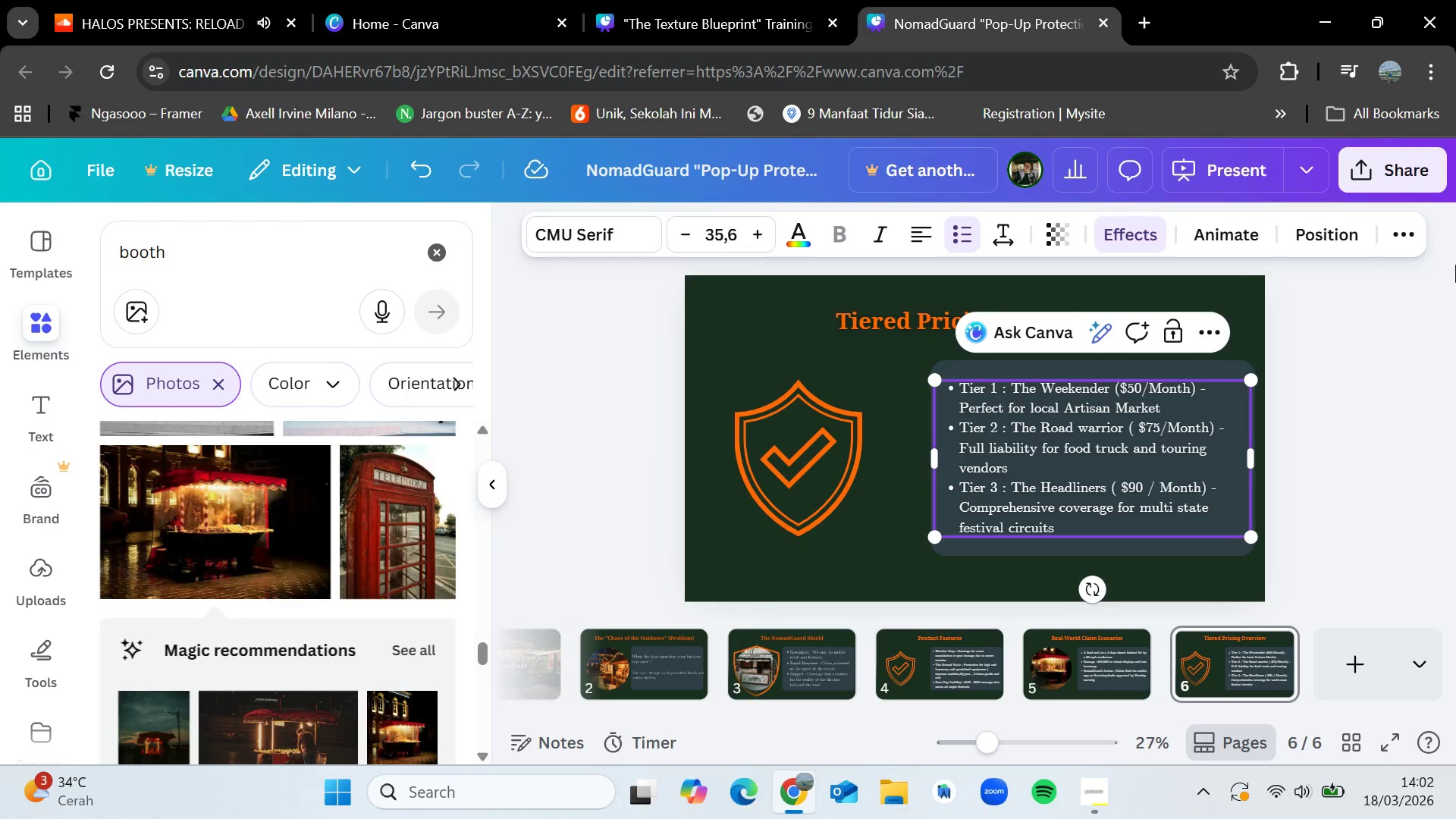 
left_click([1417, 356])
 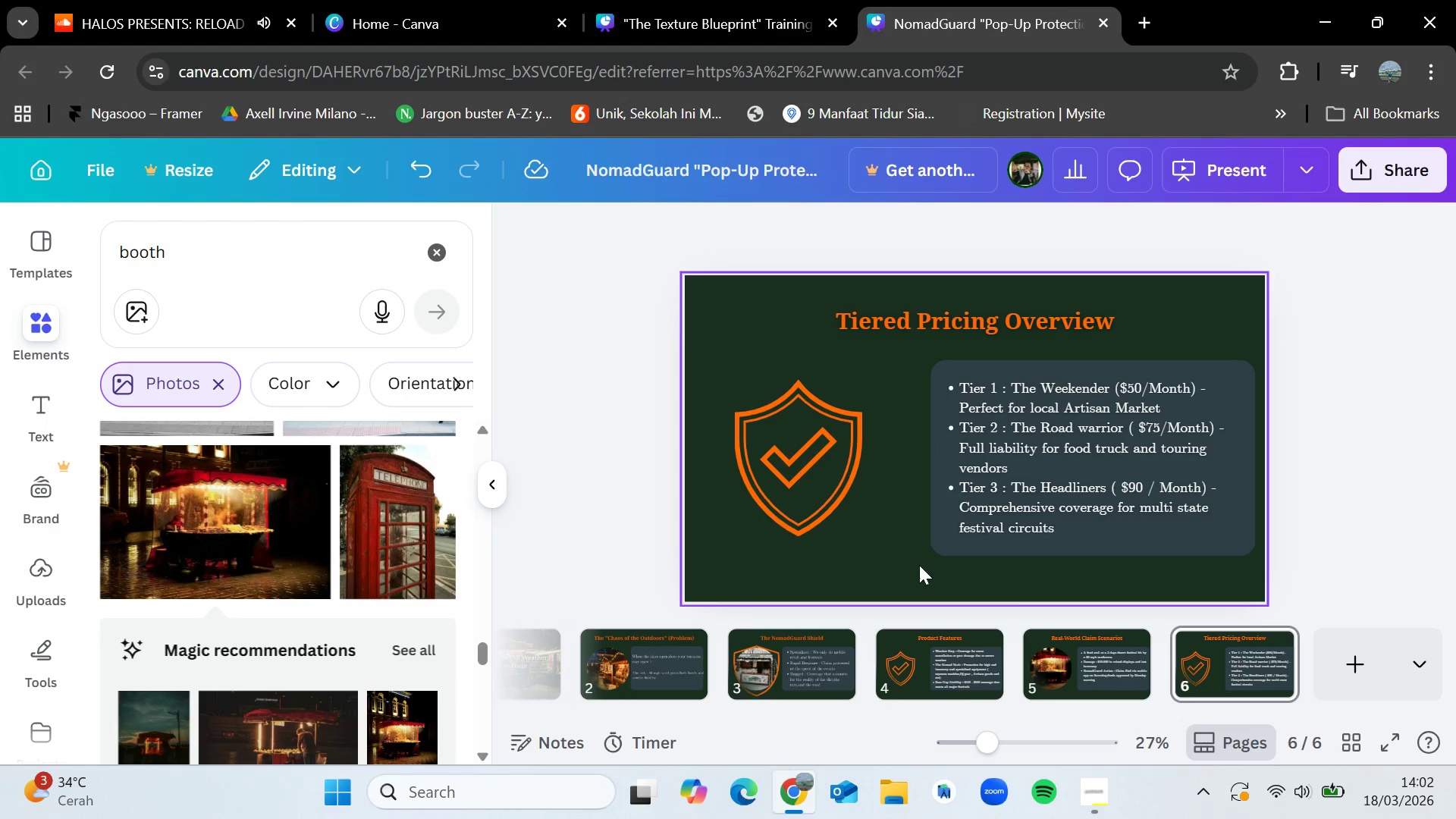 
left_click([961, 675])
 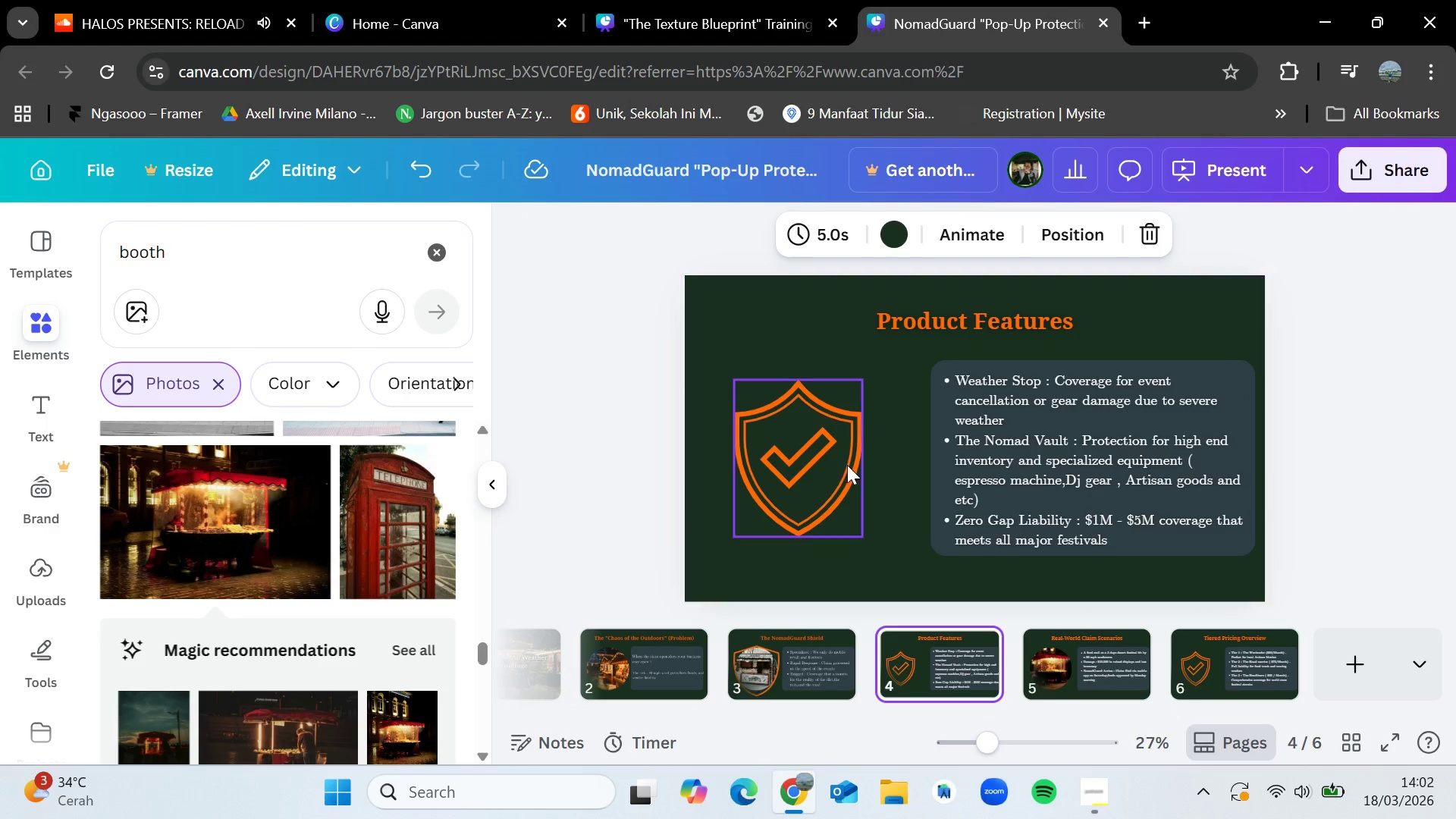 
left_click([839, 463])
 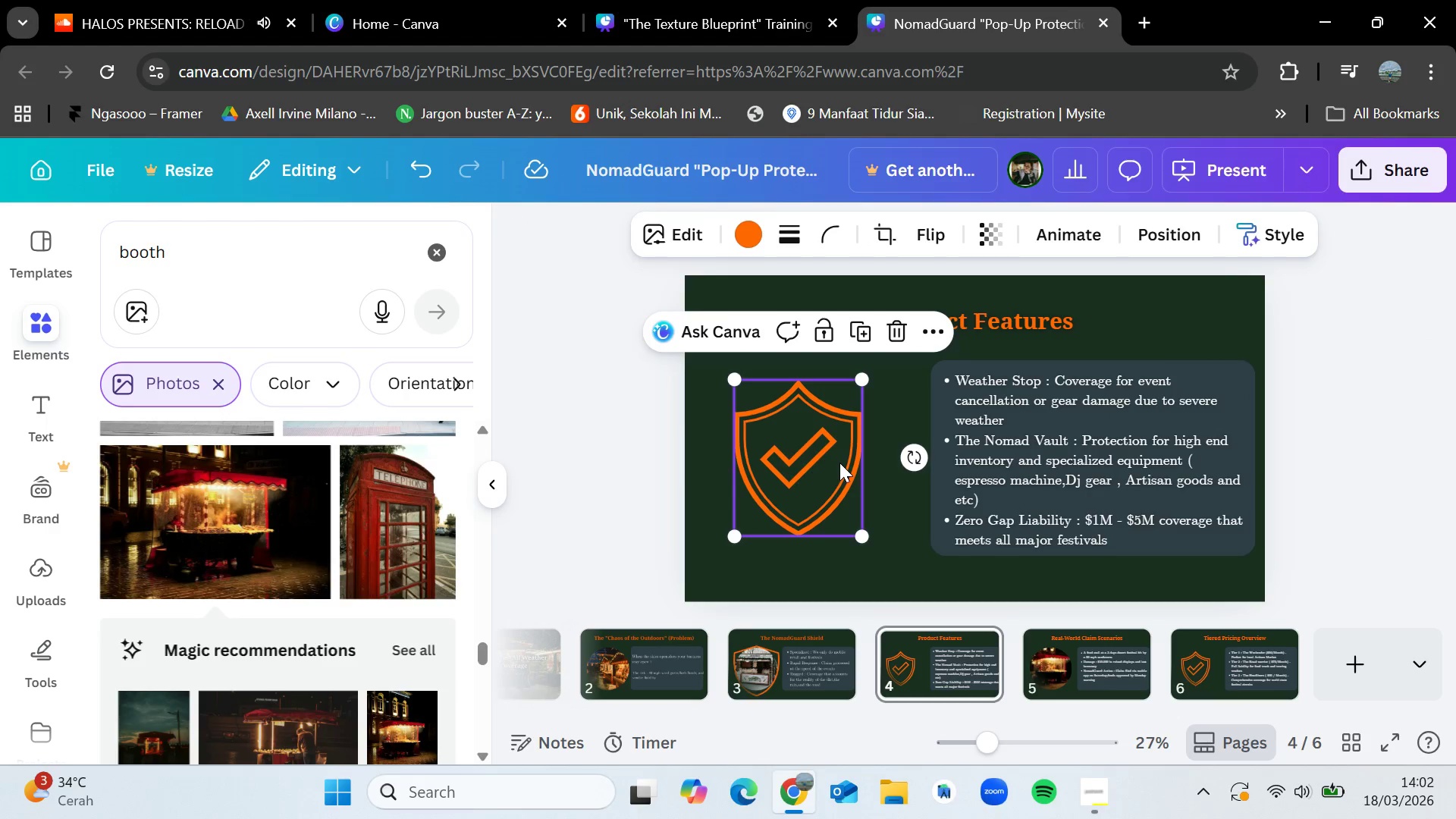 
key(Control+C)
 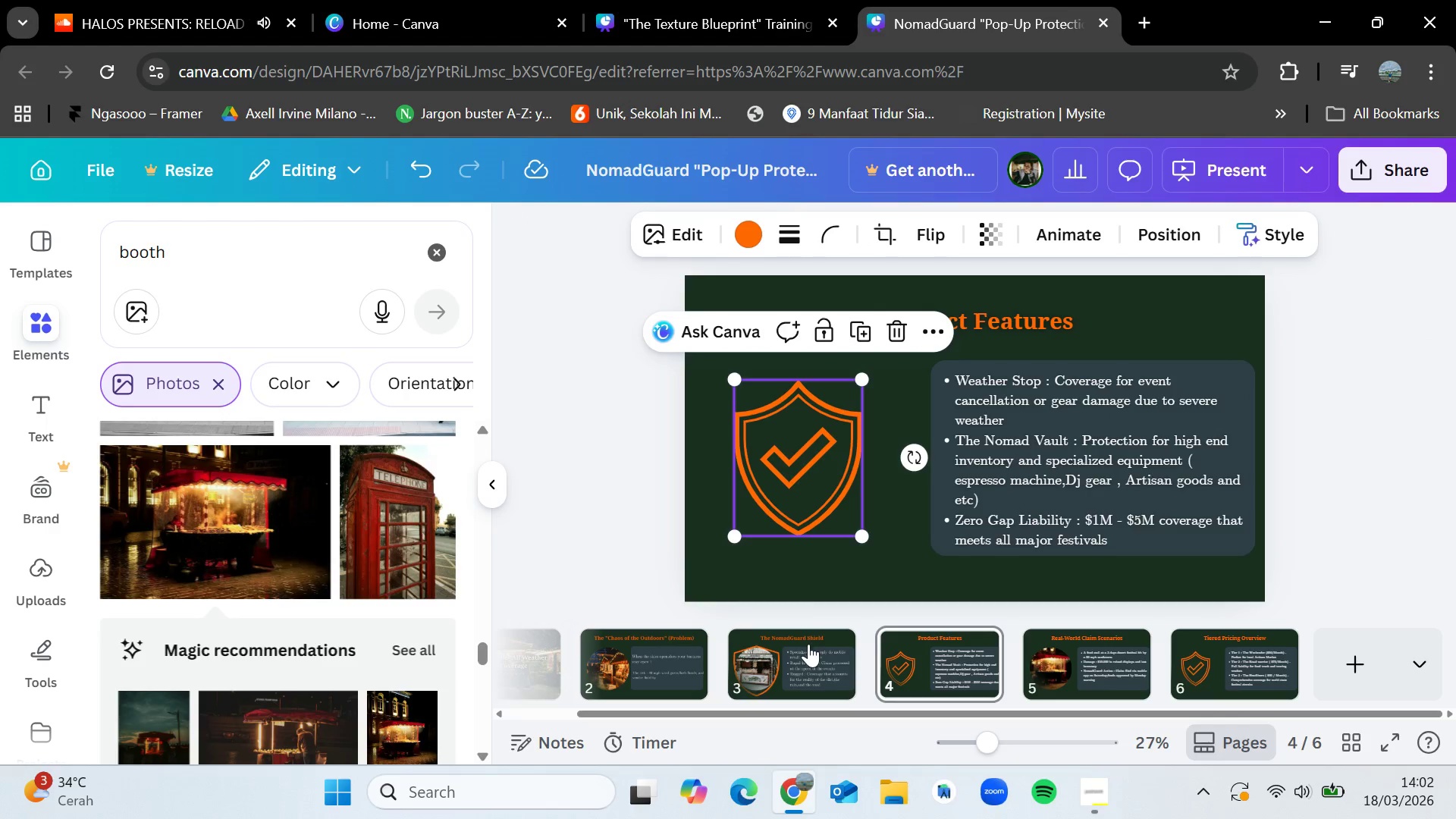 
left_click([807, 645])
 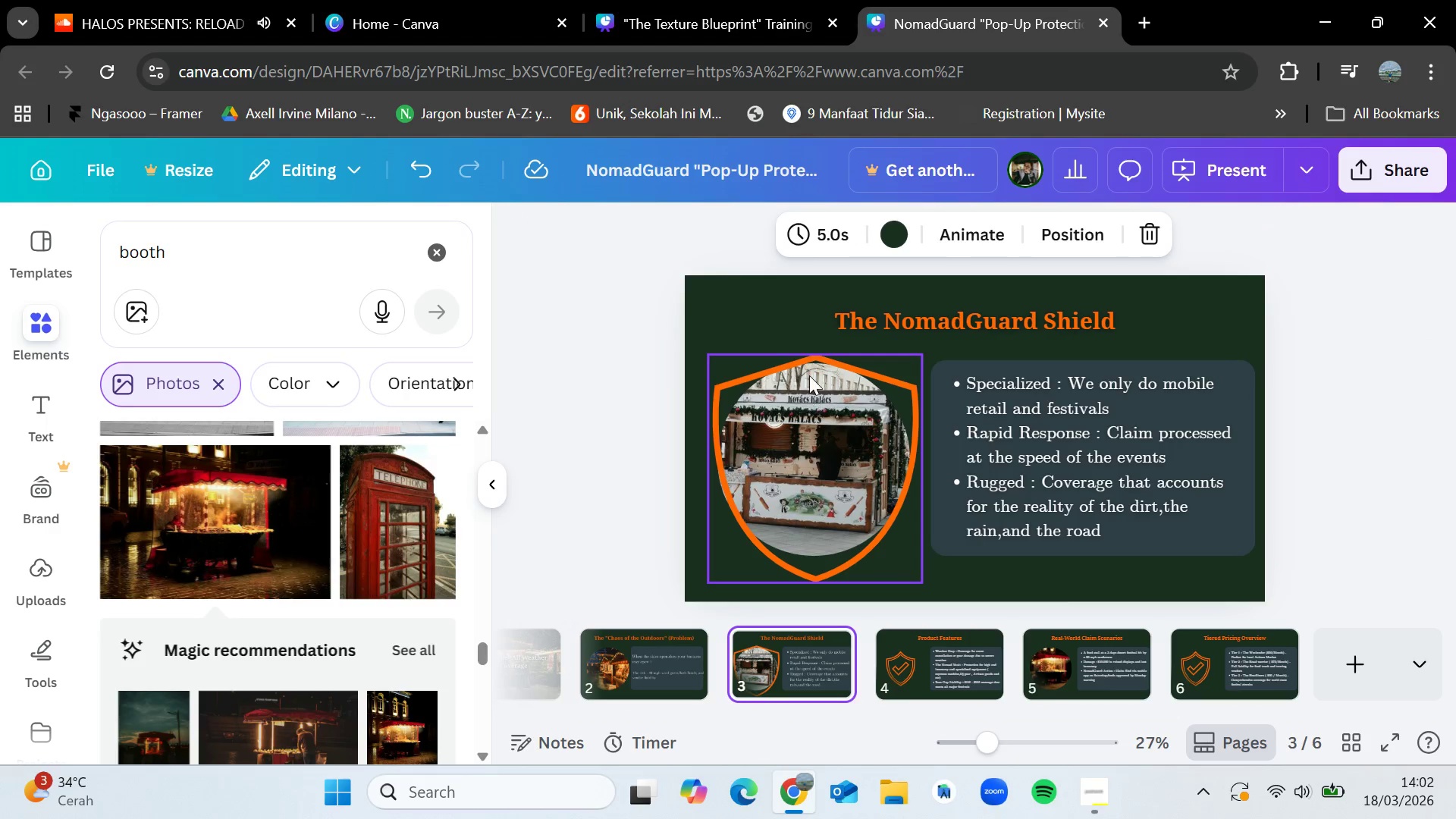 
left_click([810, 373])
 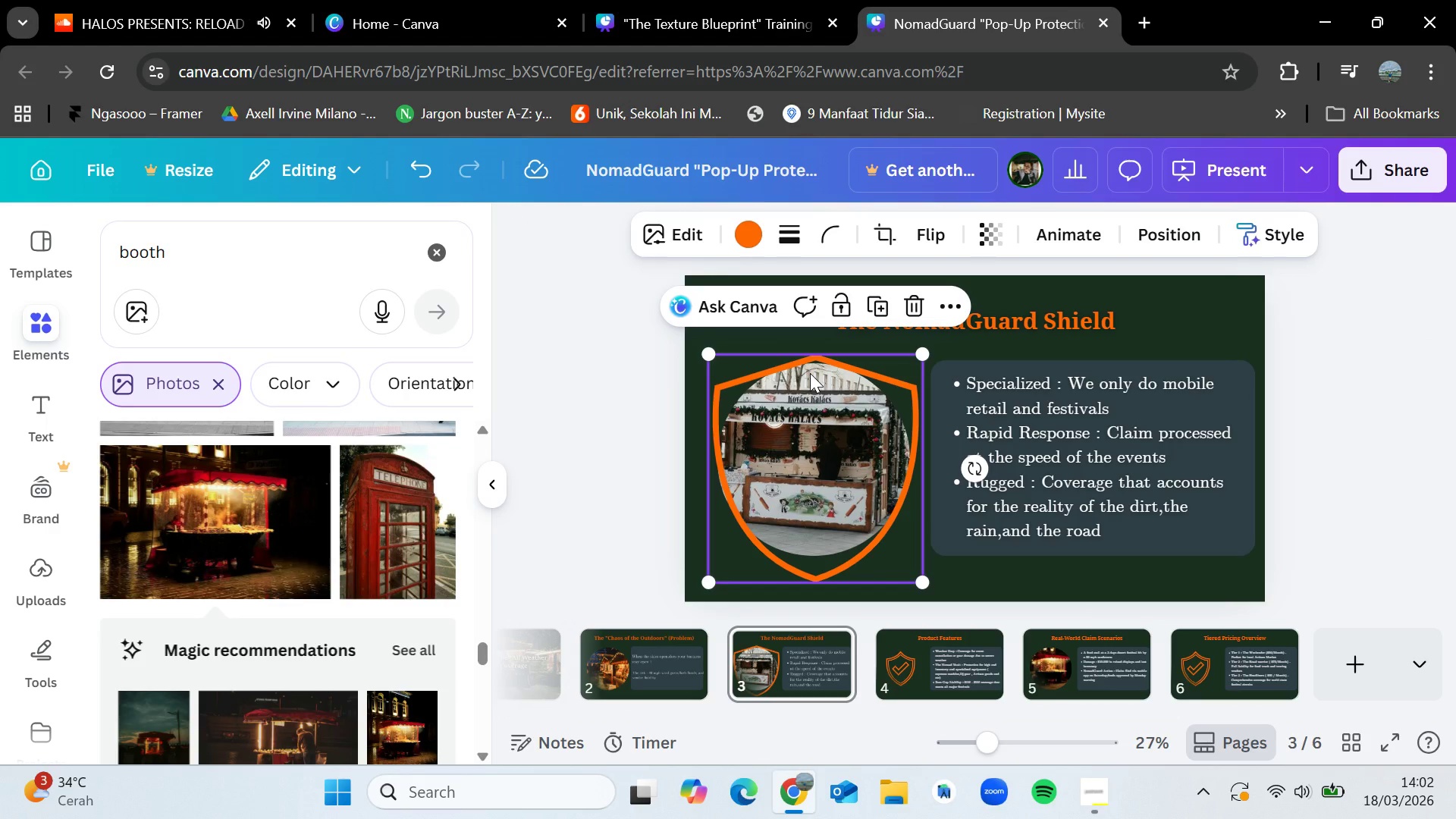 
key(Backspace)
 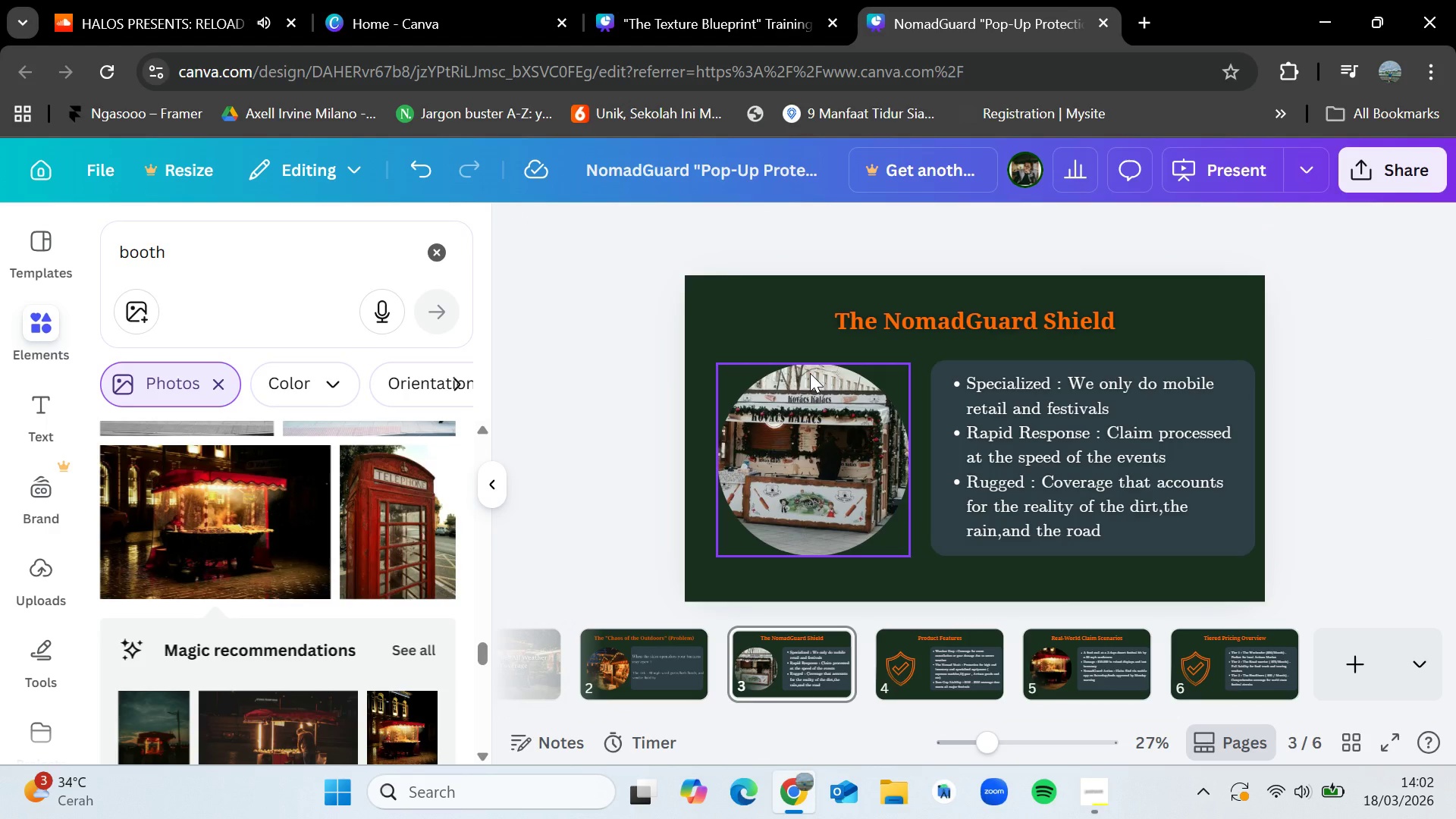 
key(Control+V)
 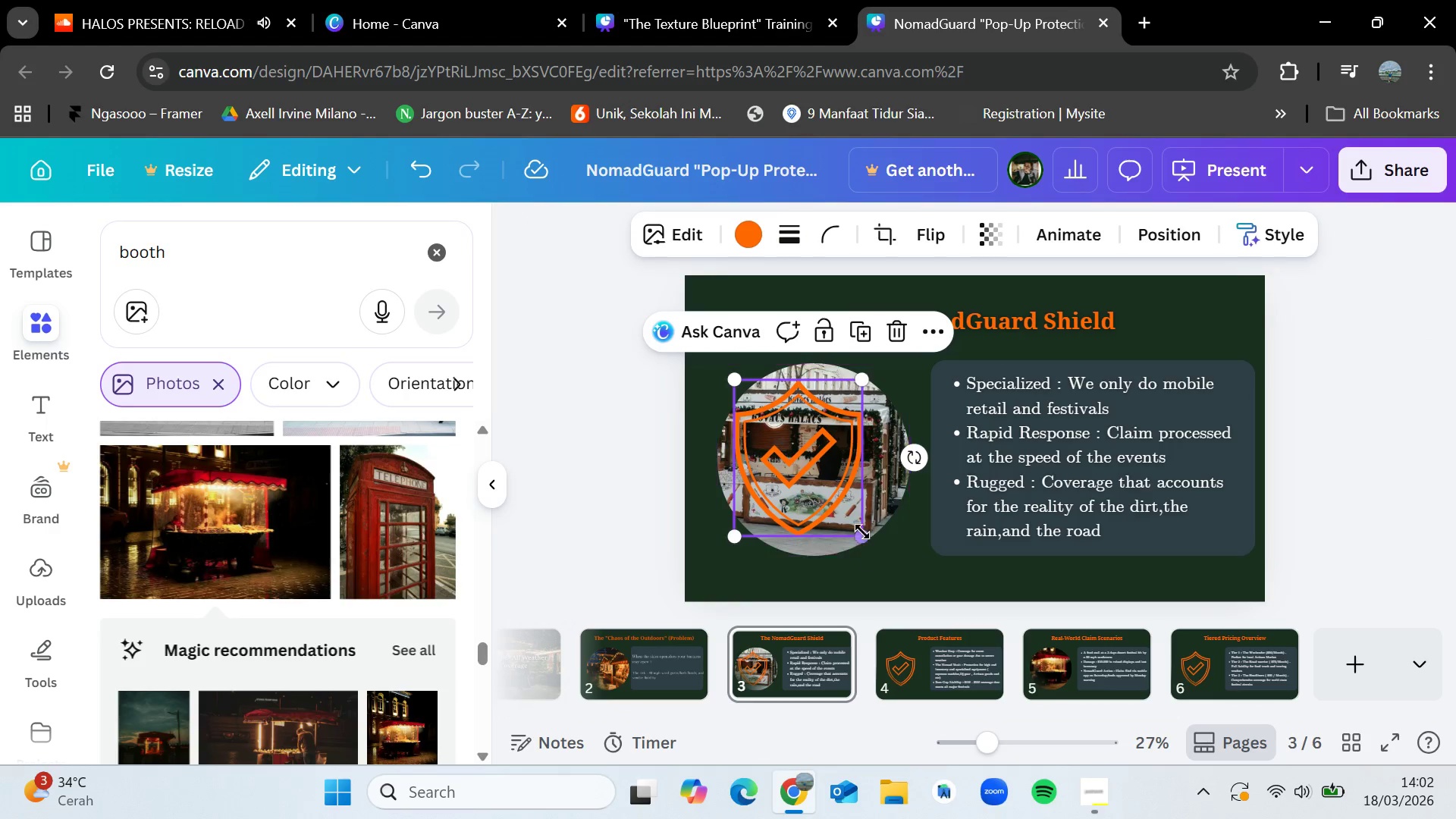 
left_click_drag(start_coordinate=[862, 532], to_coordinate=[924, 588])
 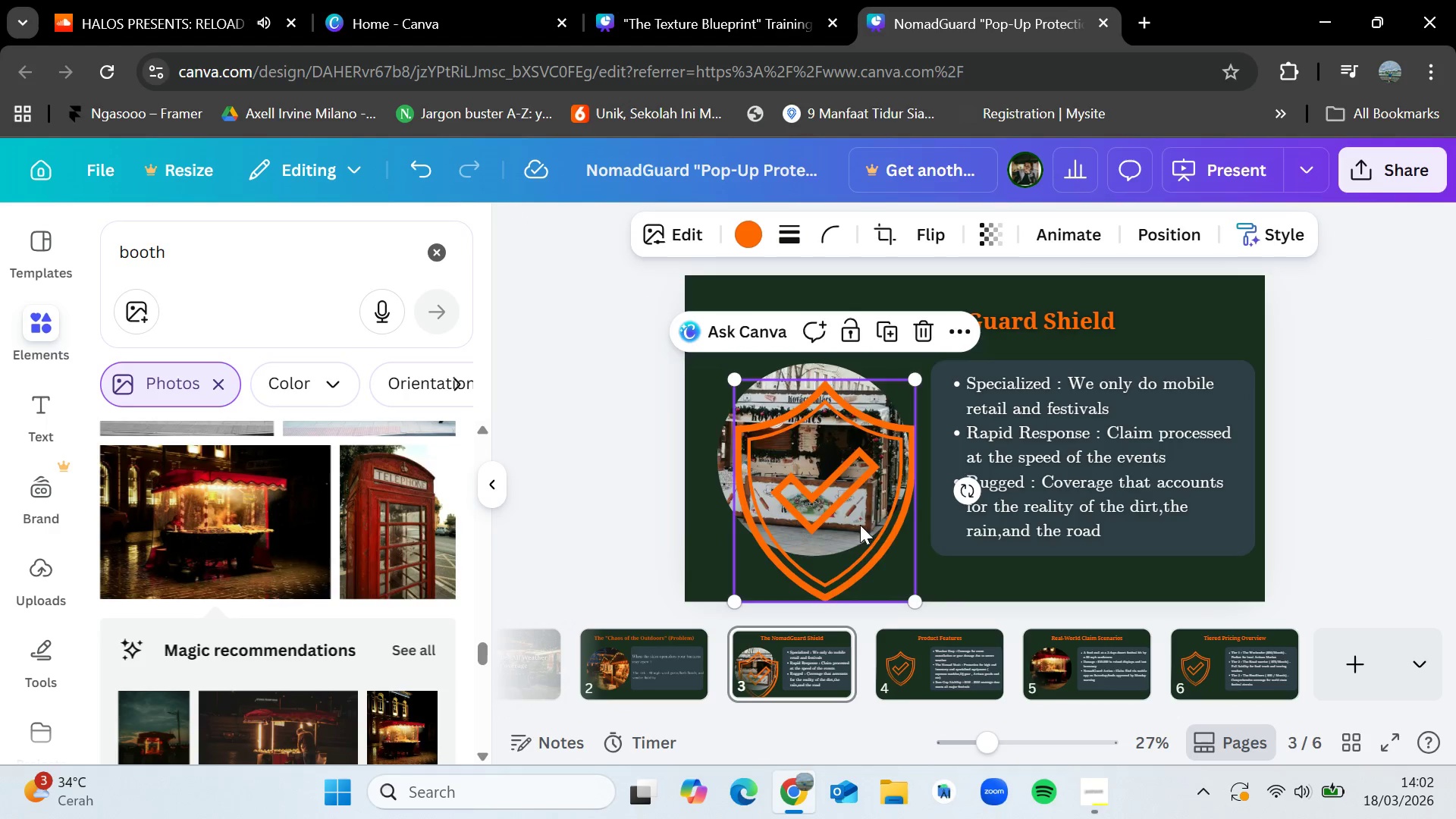 
left_click_drag(start_coordinate=[860, 525], to_coordinate=[849, 487])
 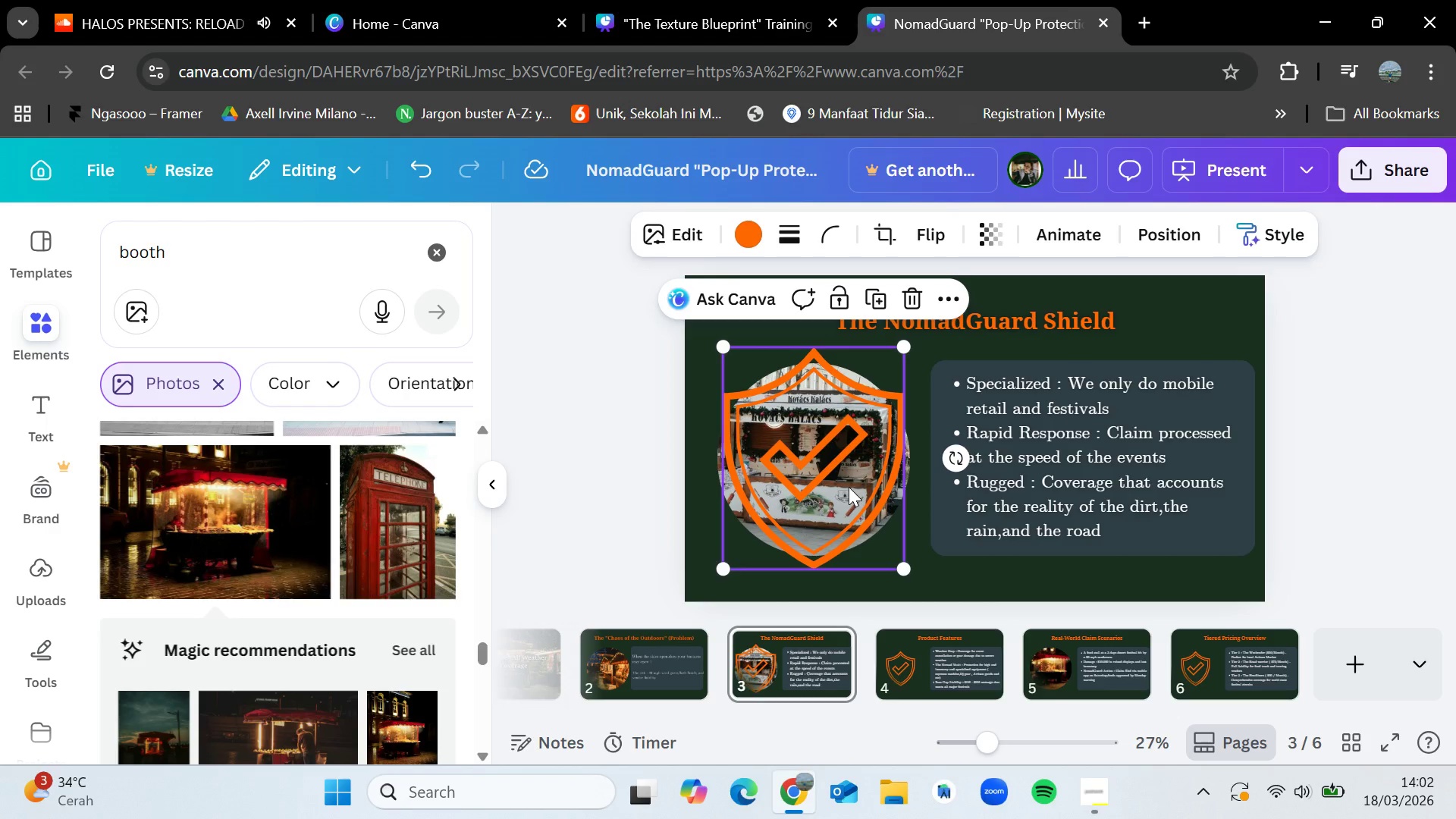 
key(Control+Z)
 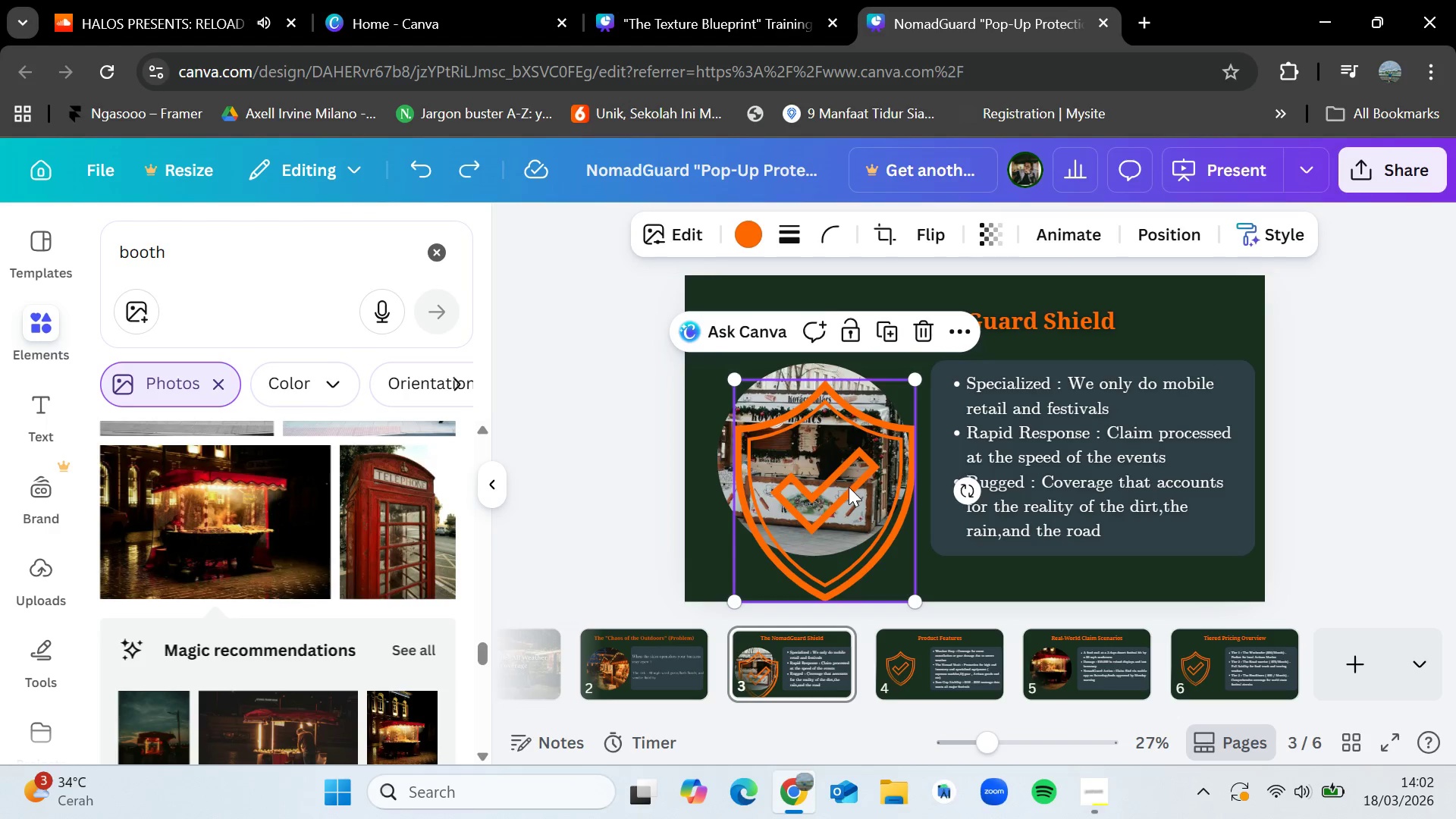 
key(Control+Z)
 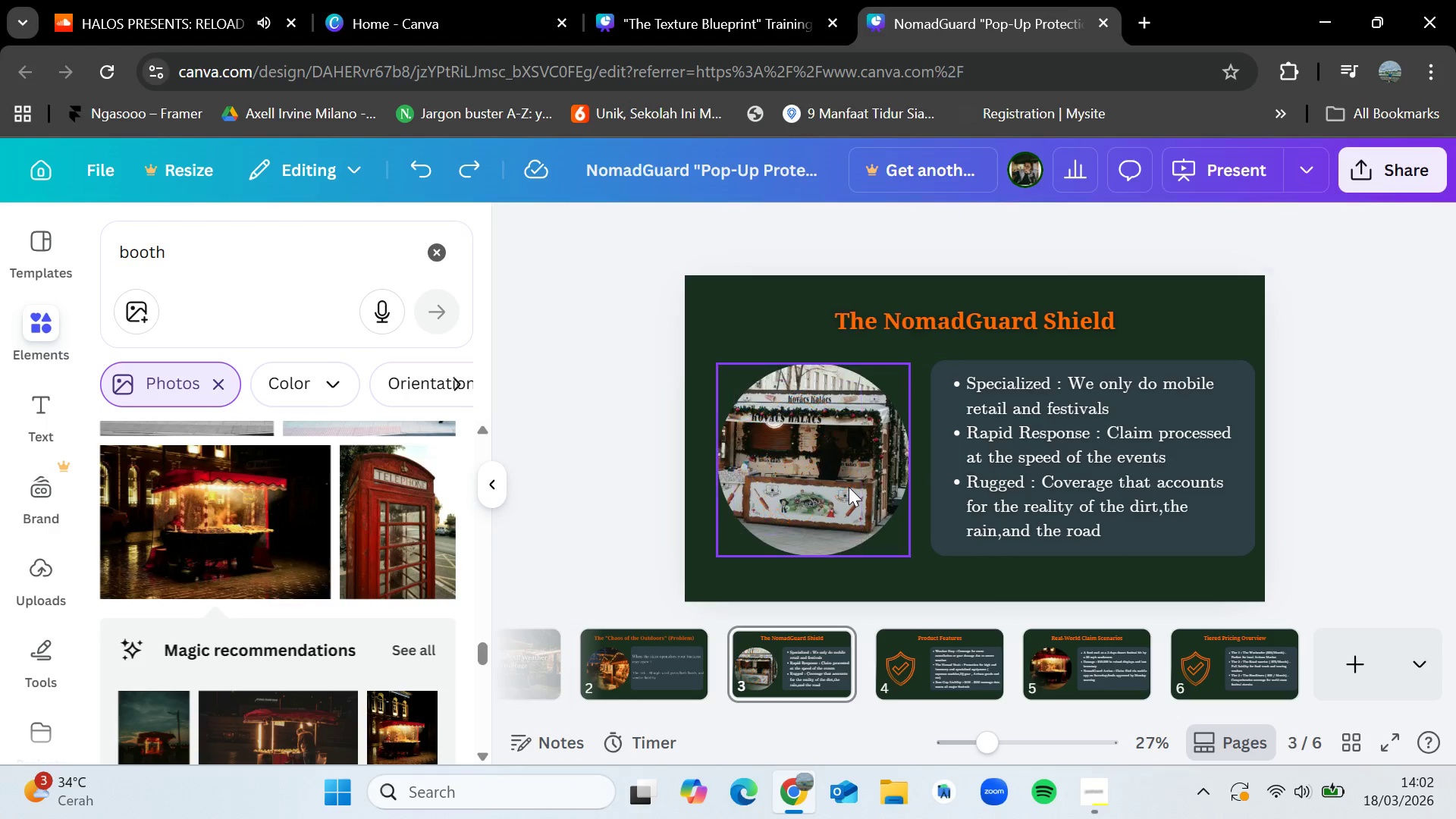 
key(Control+Z)
 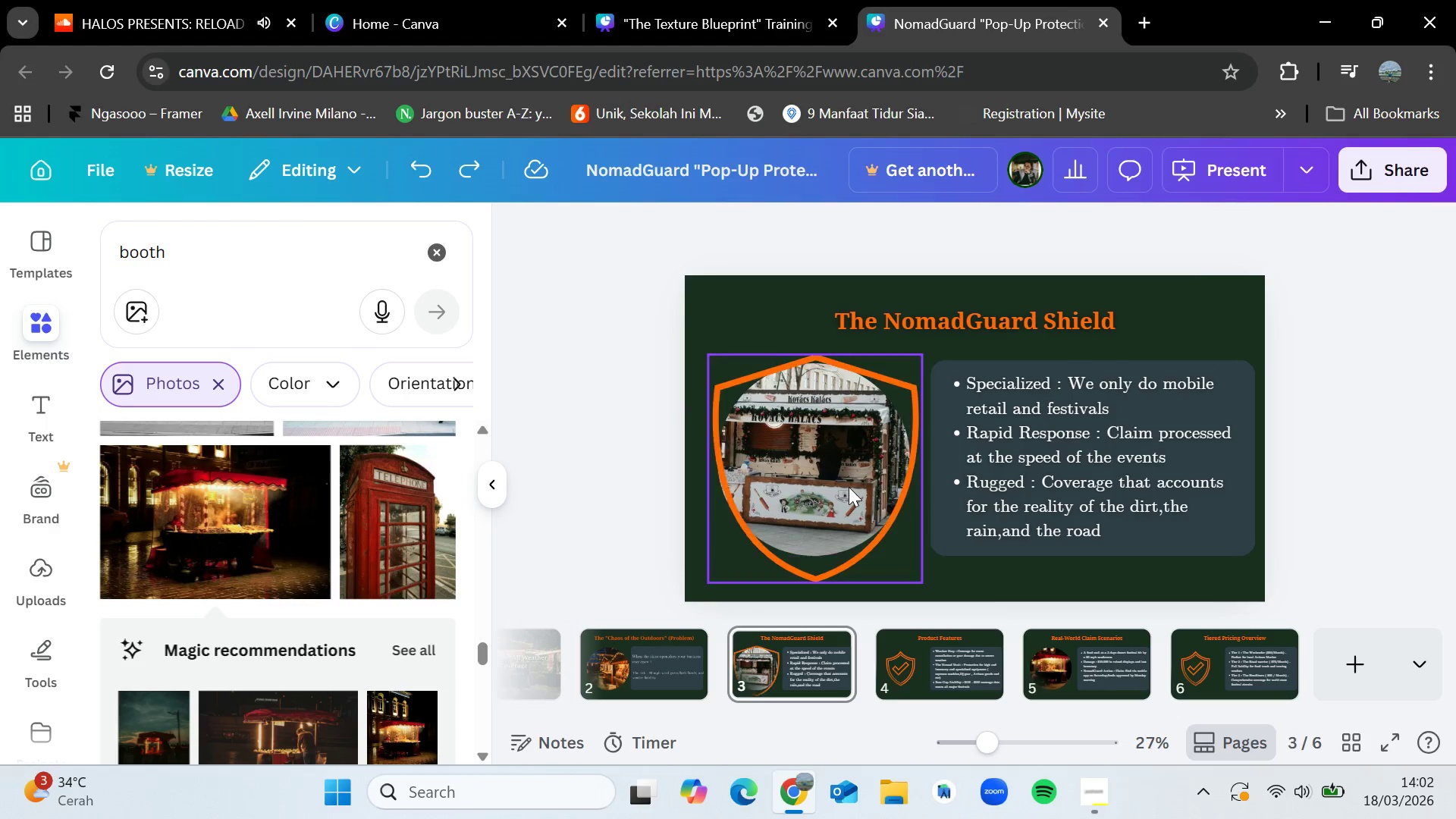 
key(Control+Z)
 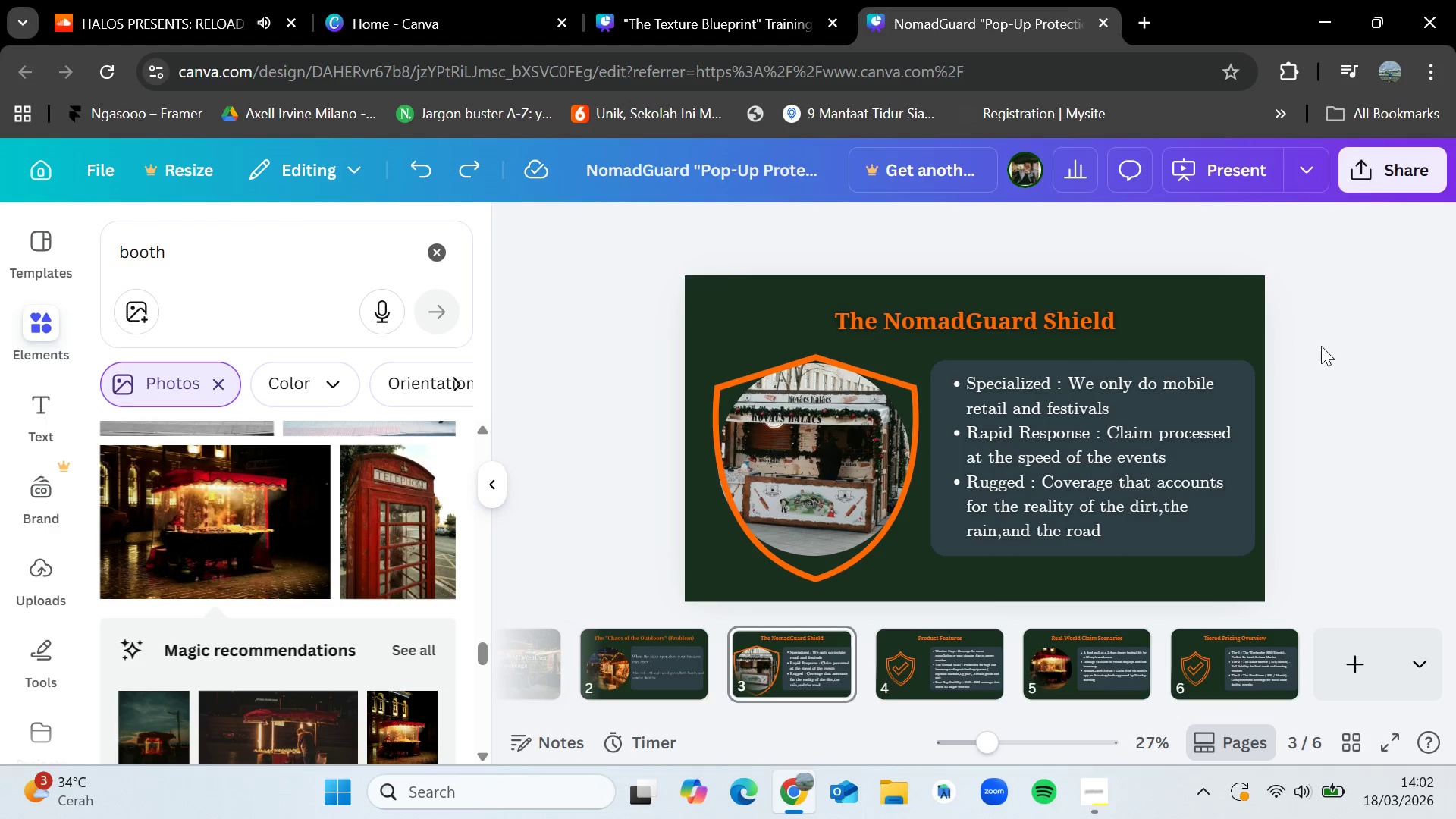 
left_click([1349, 362])
 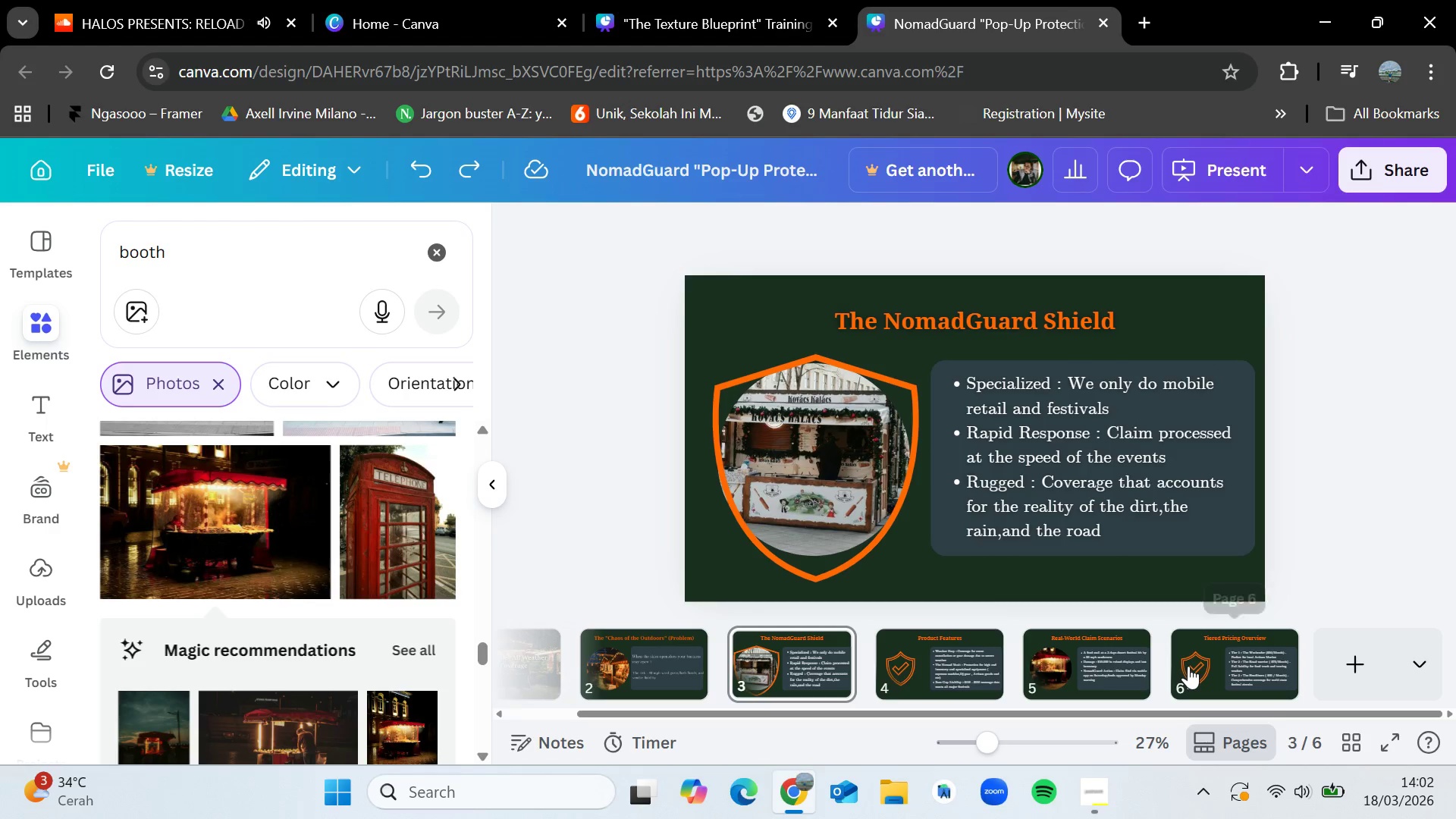 
left_click([1188, 666])
 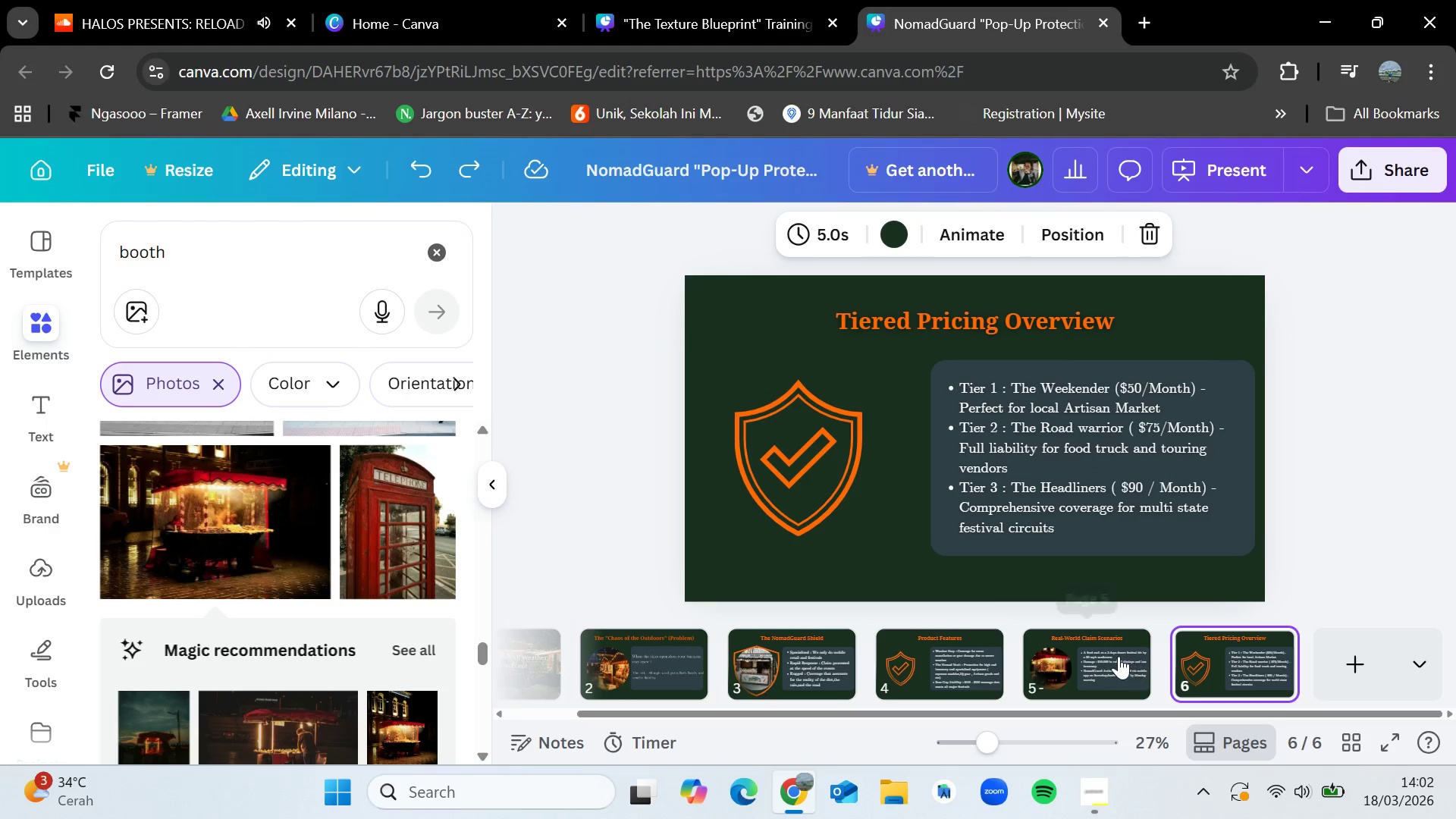 
left_click([1119, 656])
 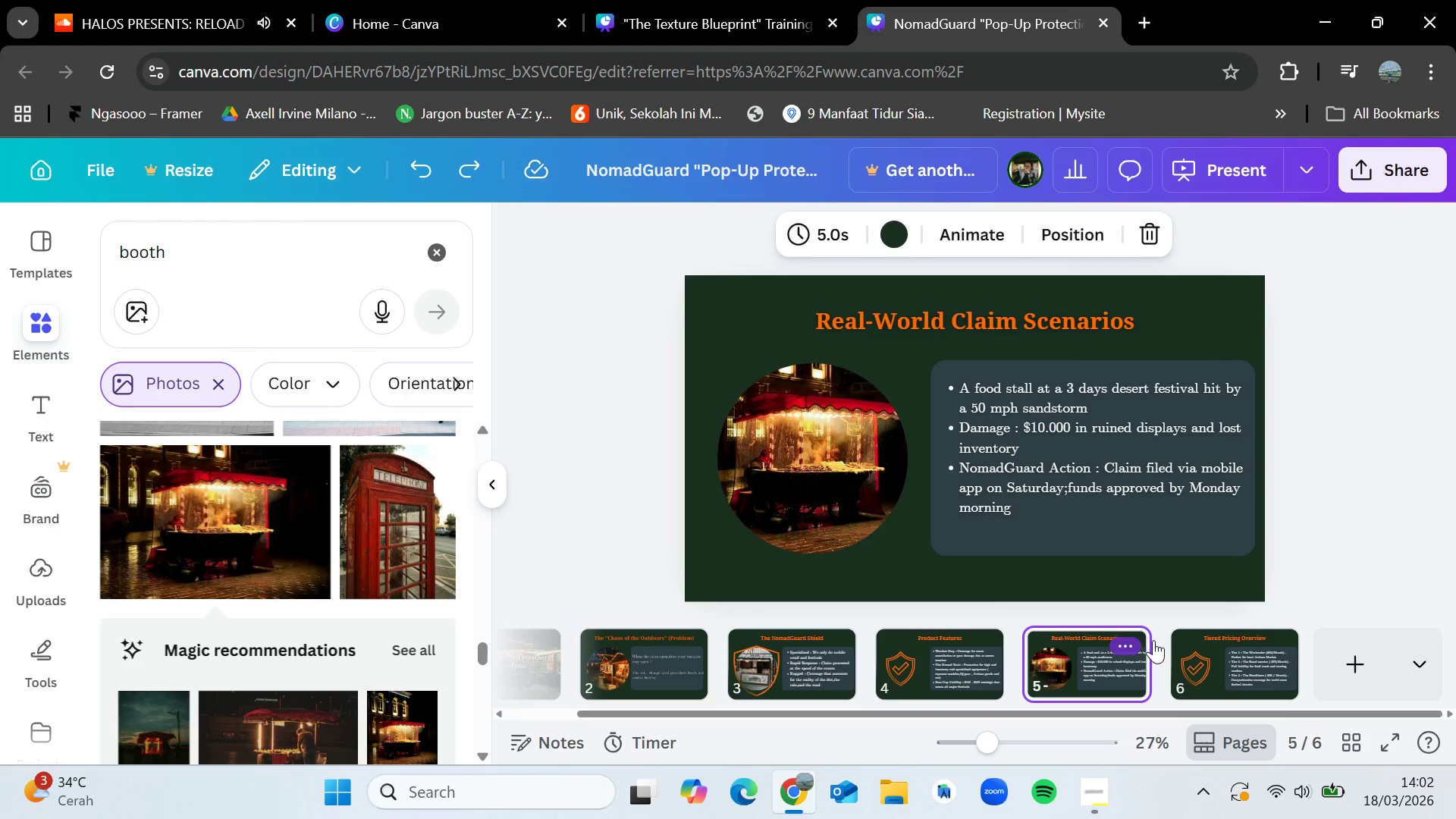 
mouse_move([1172, 643])
 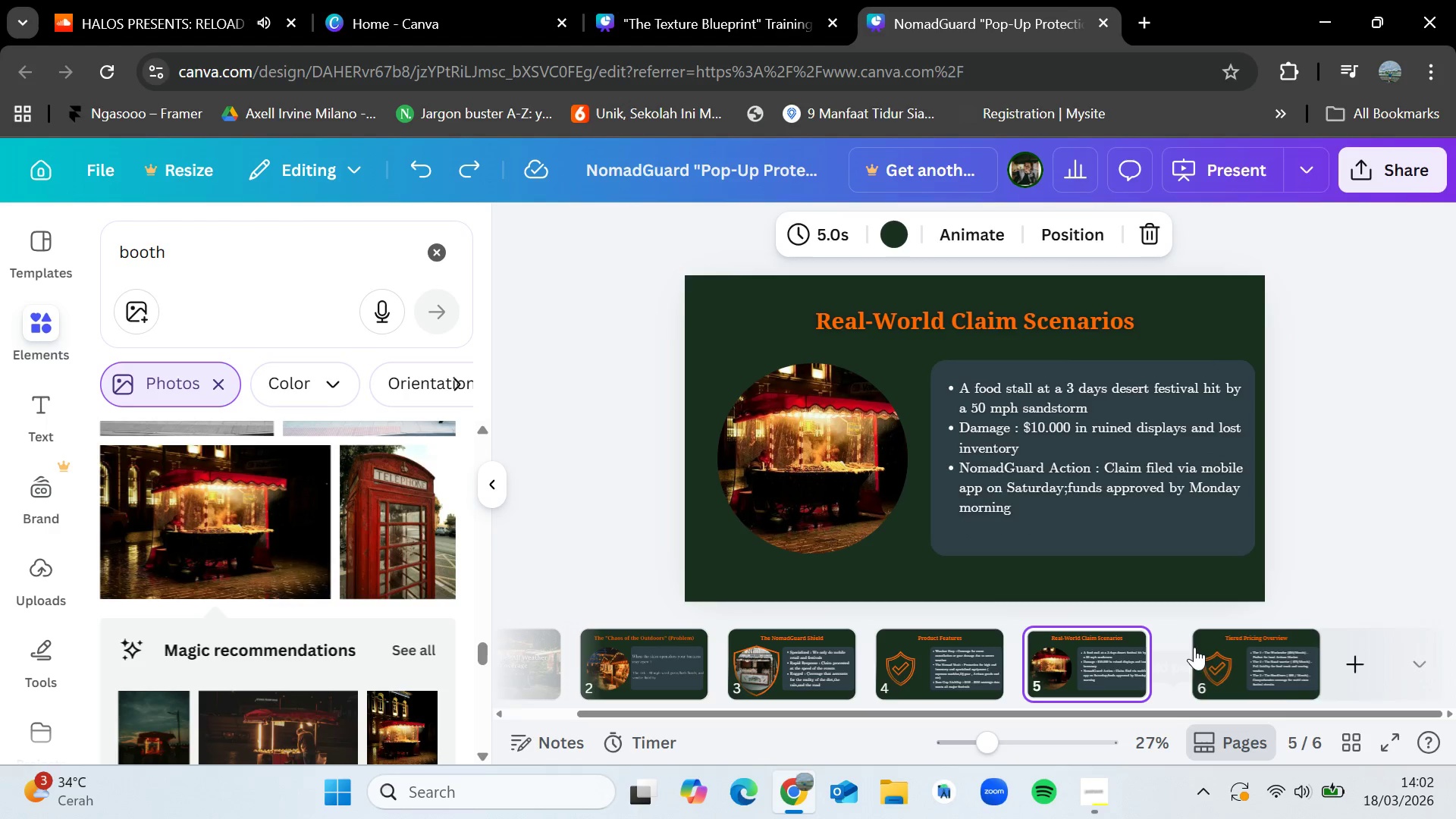 
left_click([1194, 647])
 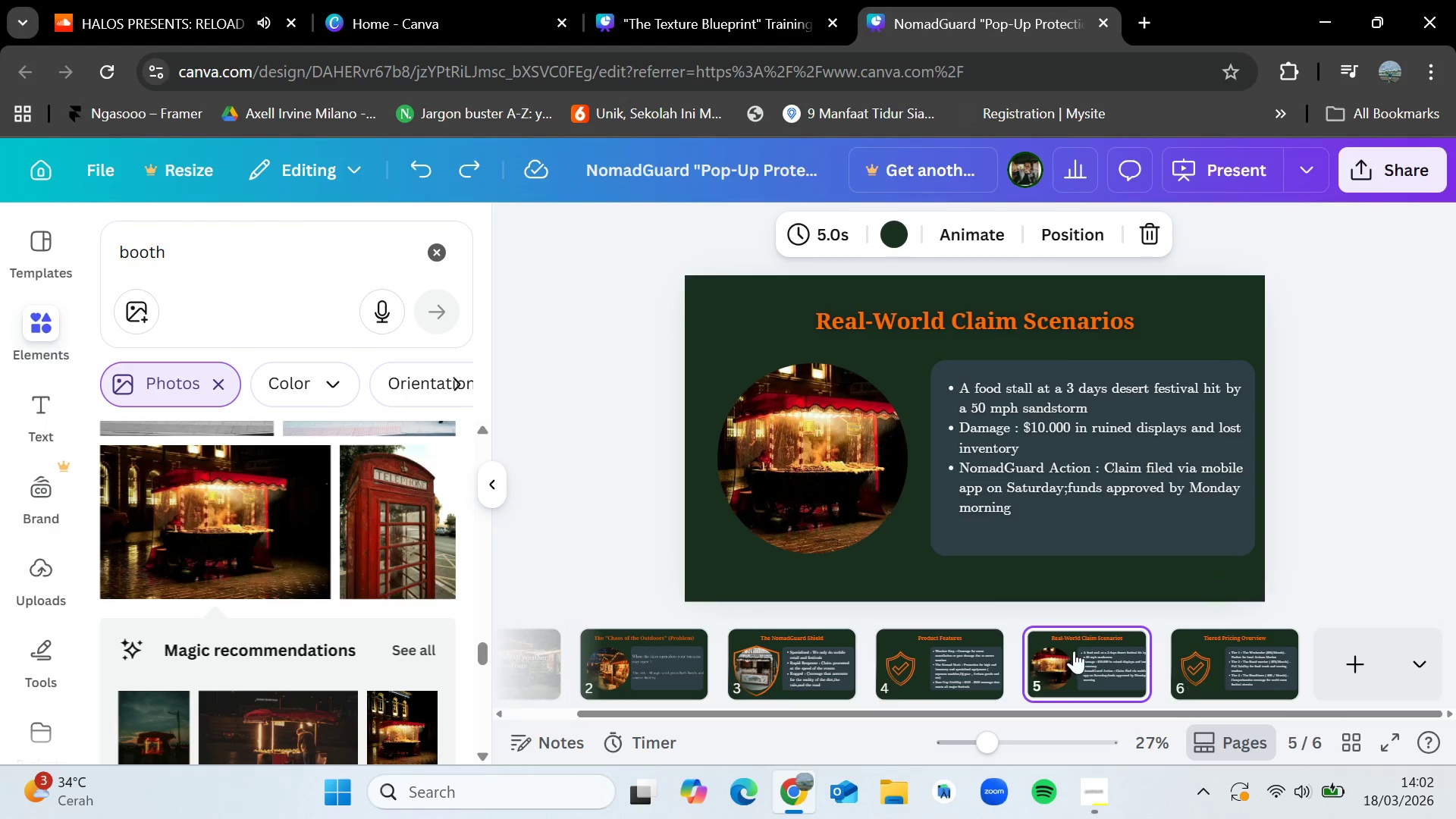 
left_click([1066, 649])
 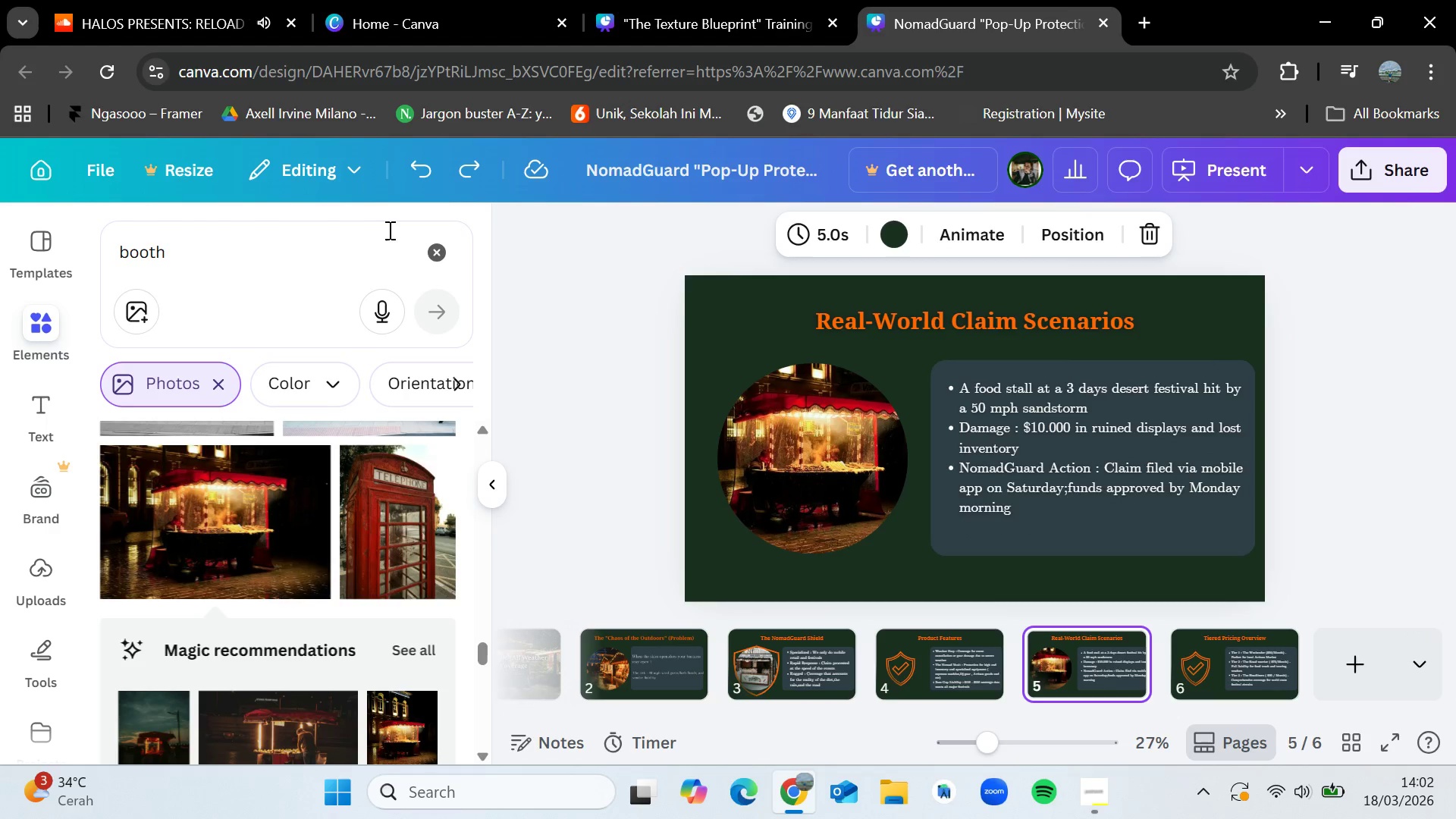 
left_click([439, 256])
 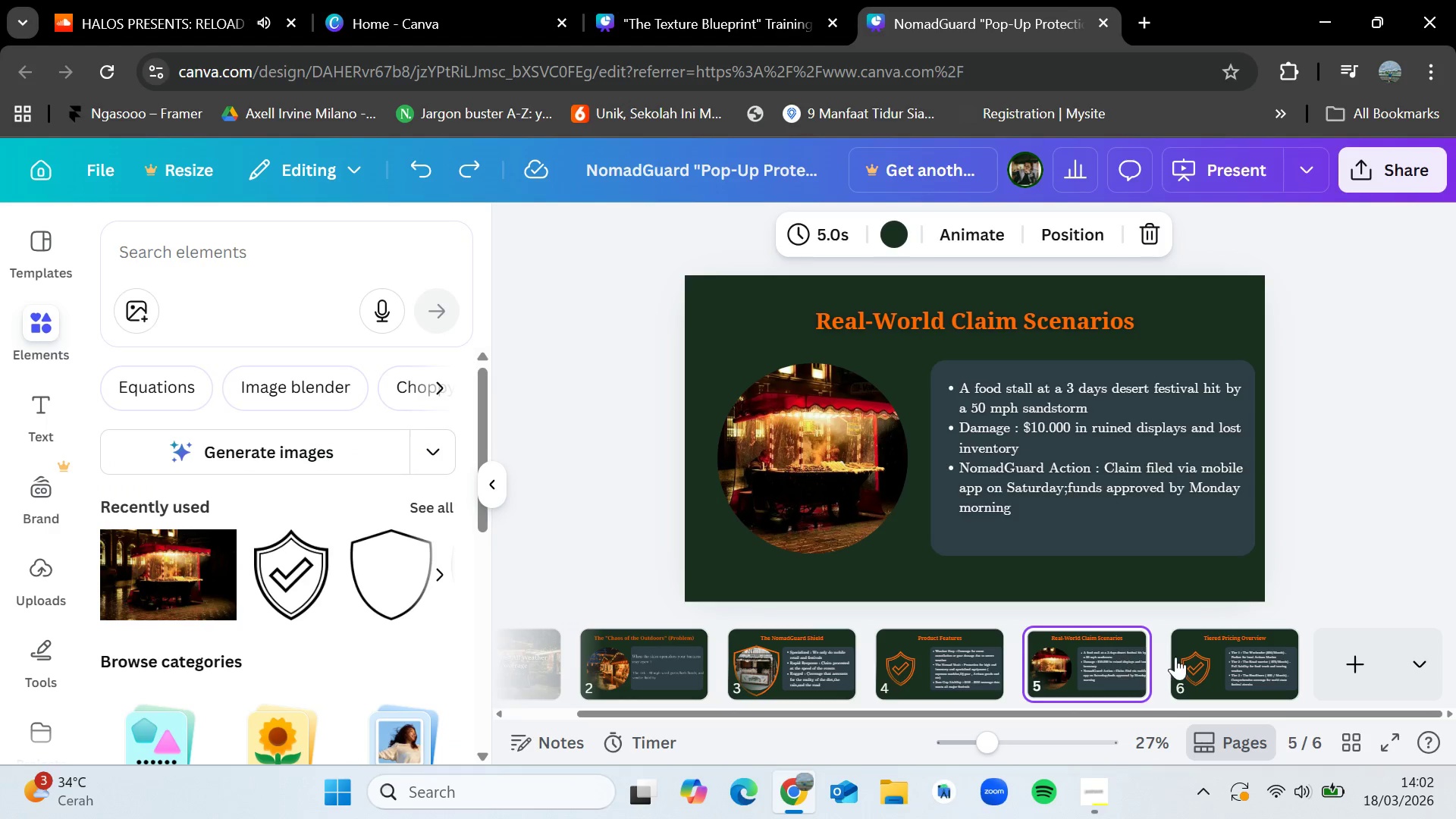 
left_click([1198, 655])
 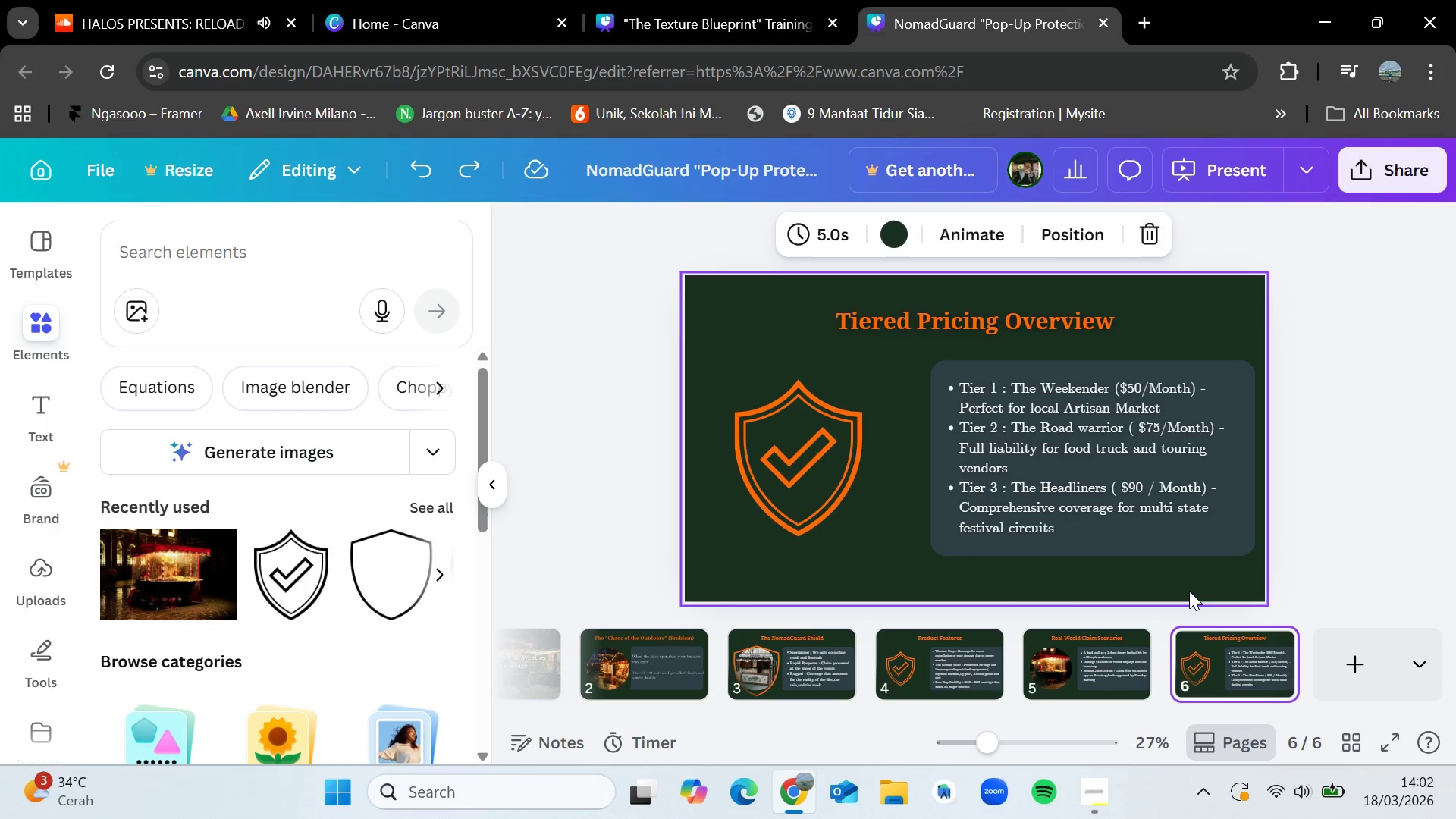 
left_click_drag(start_coordinate=[792, 428], to_coordinate=[801, 423])
 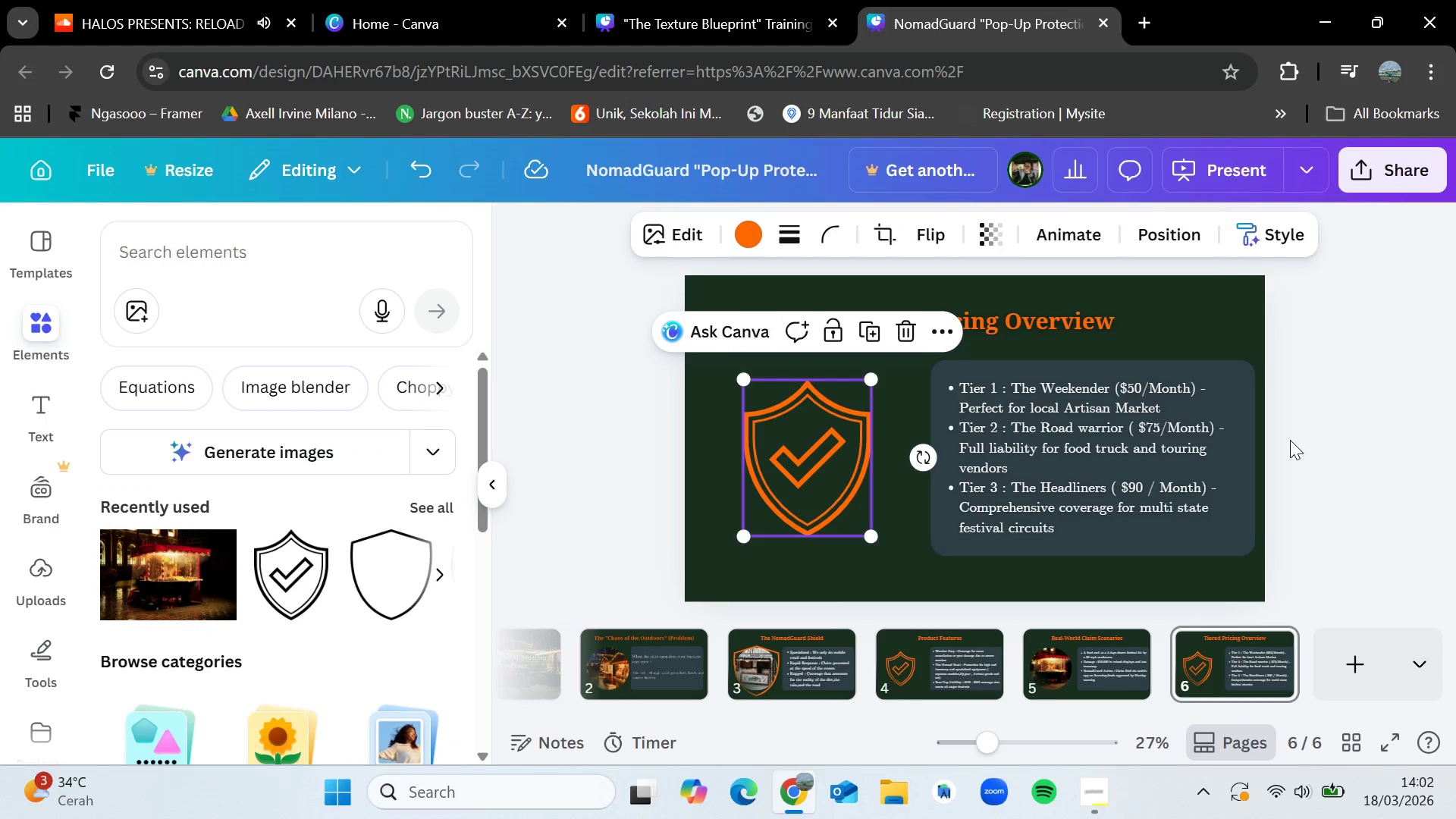 
left_click([1290, 440])
 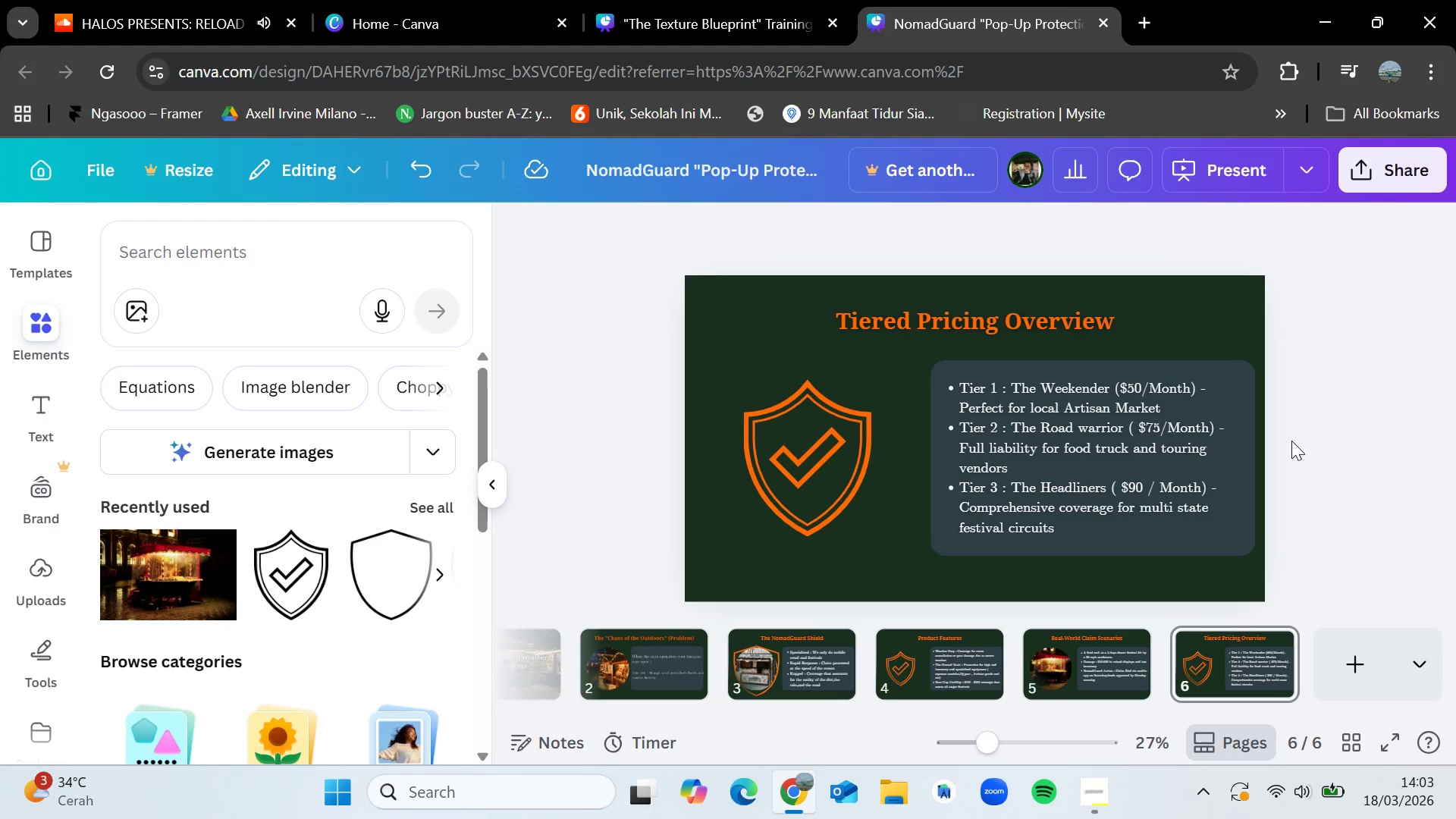 
wait(30.19)
 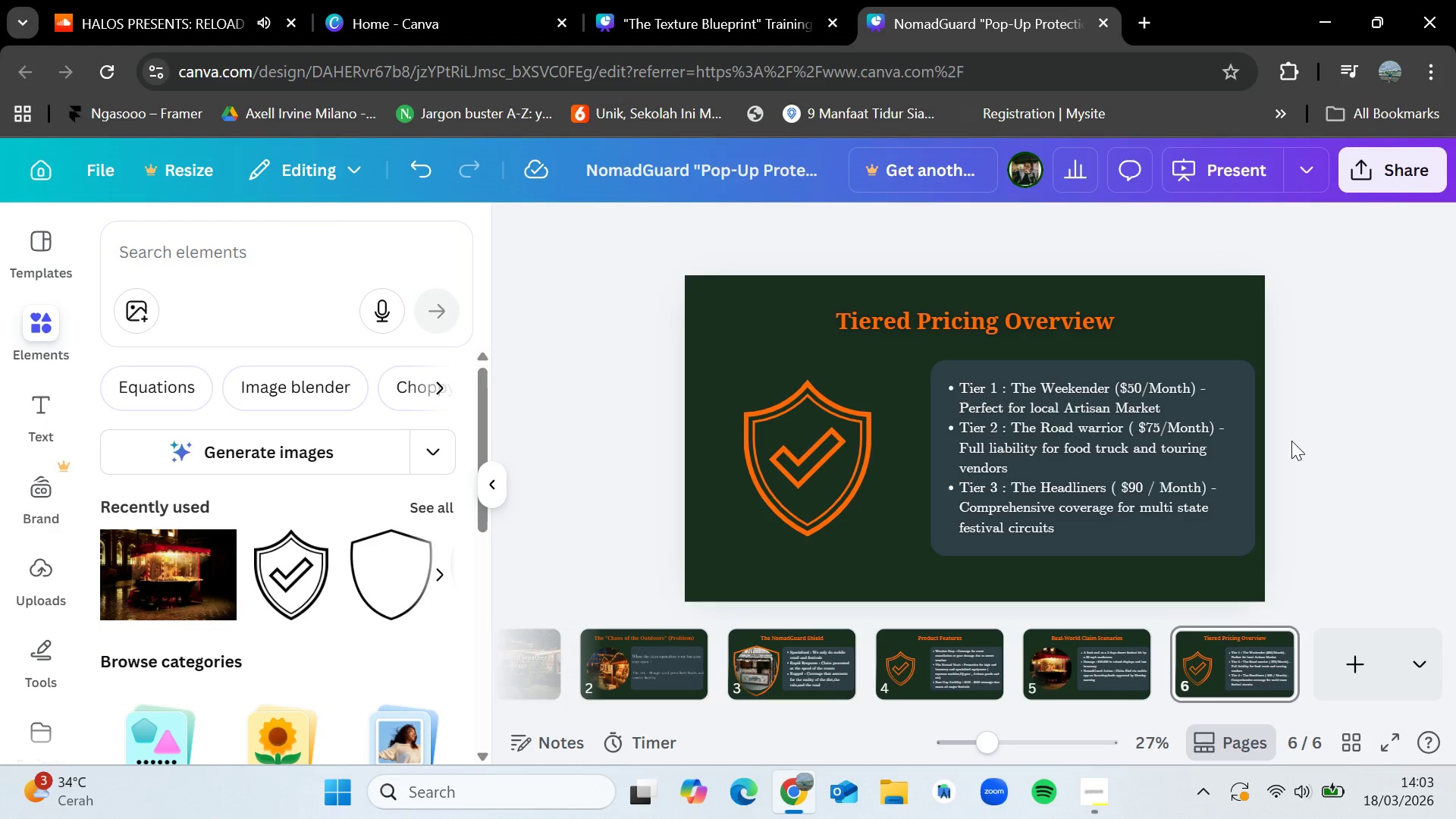 
left_click([1348, 678])
 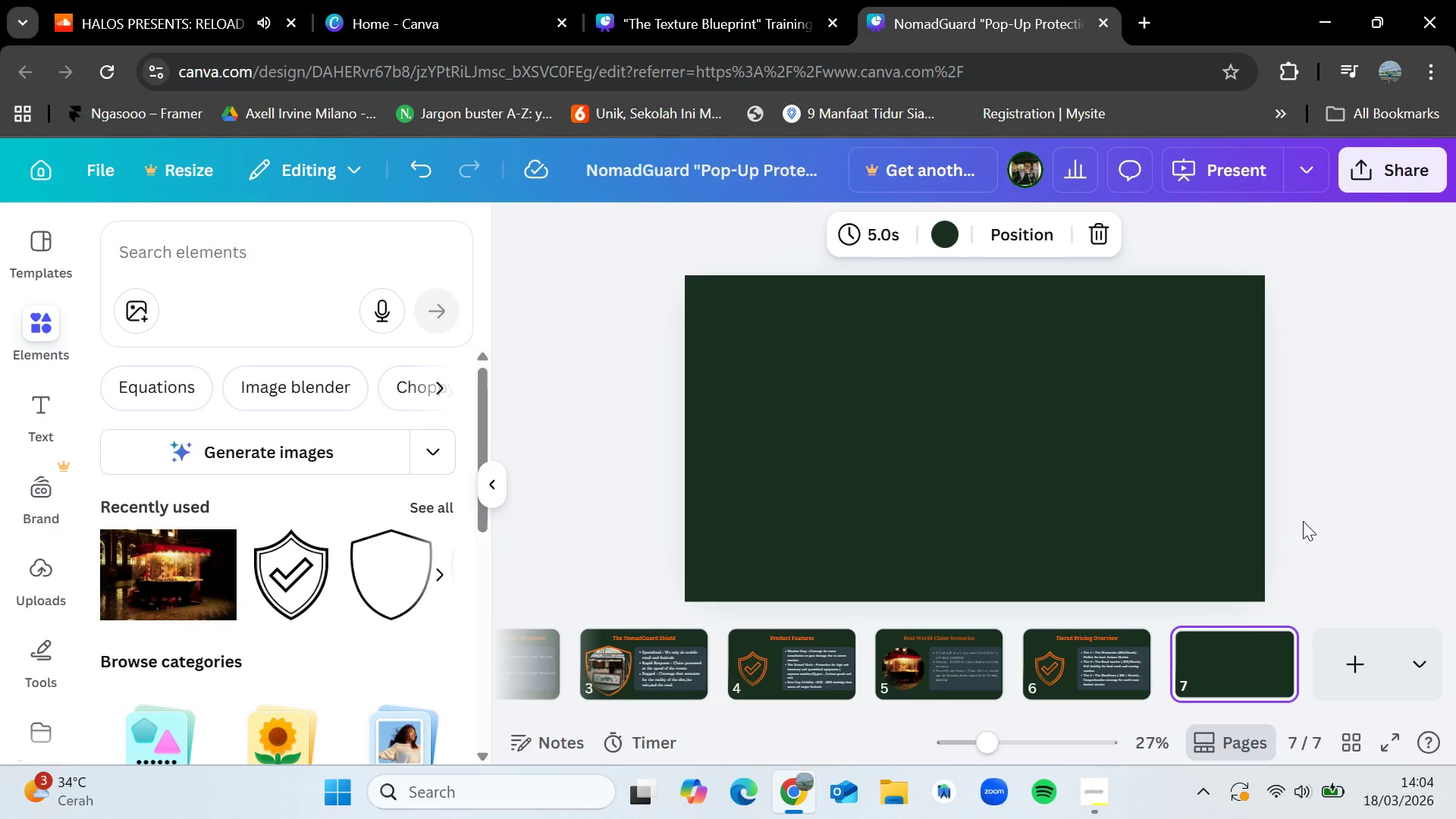 
wait(62.95)
 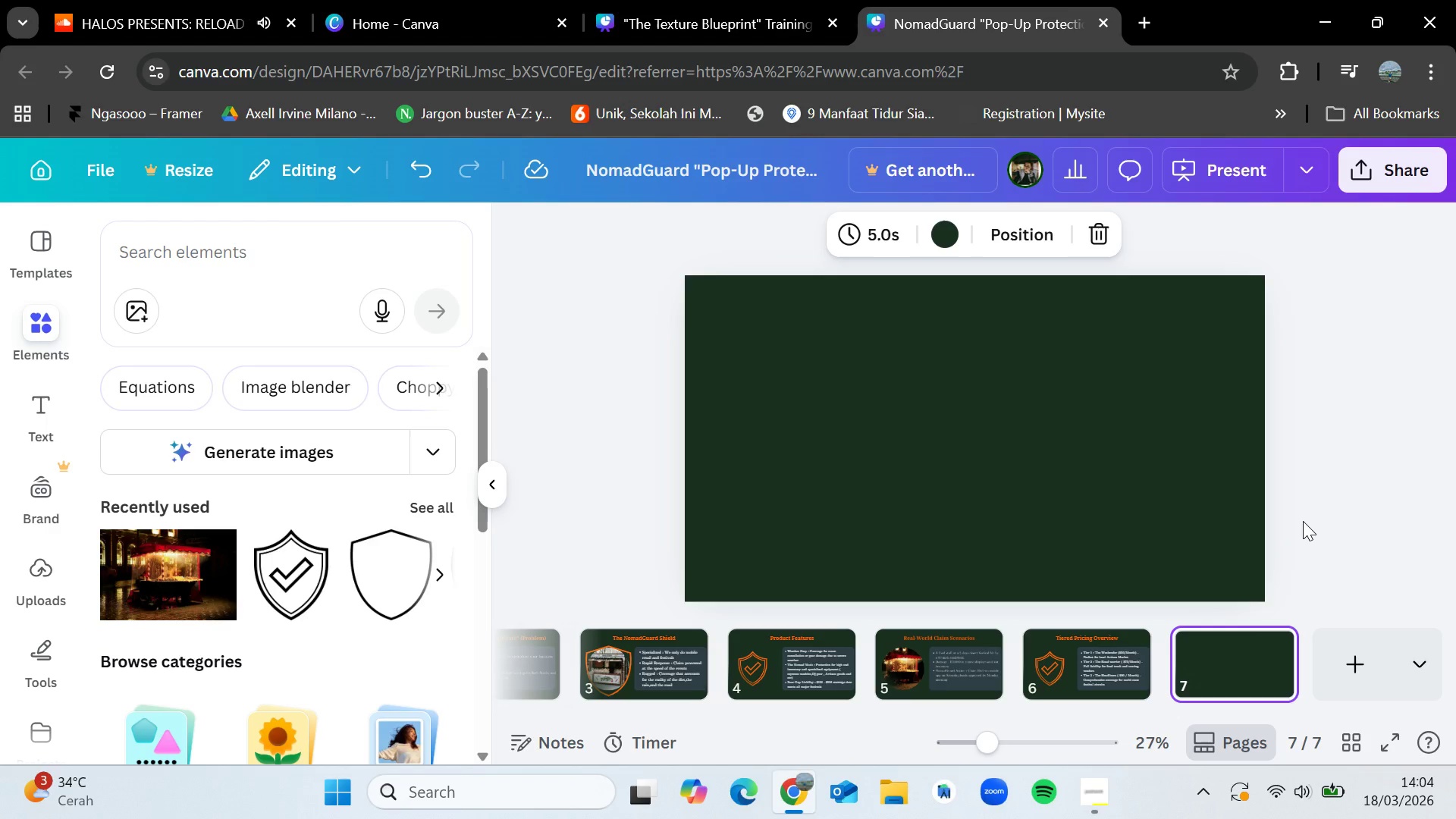 
left_click([1100, 660])
 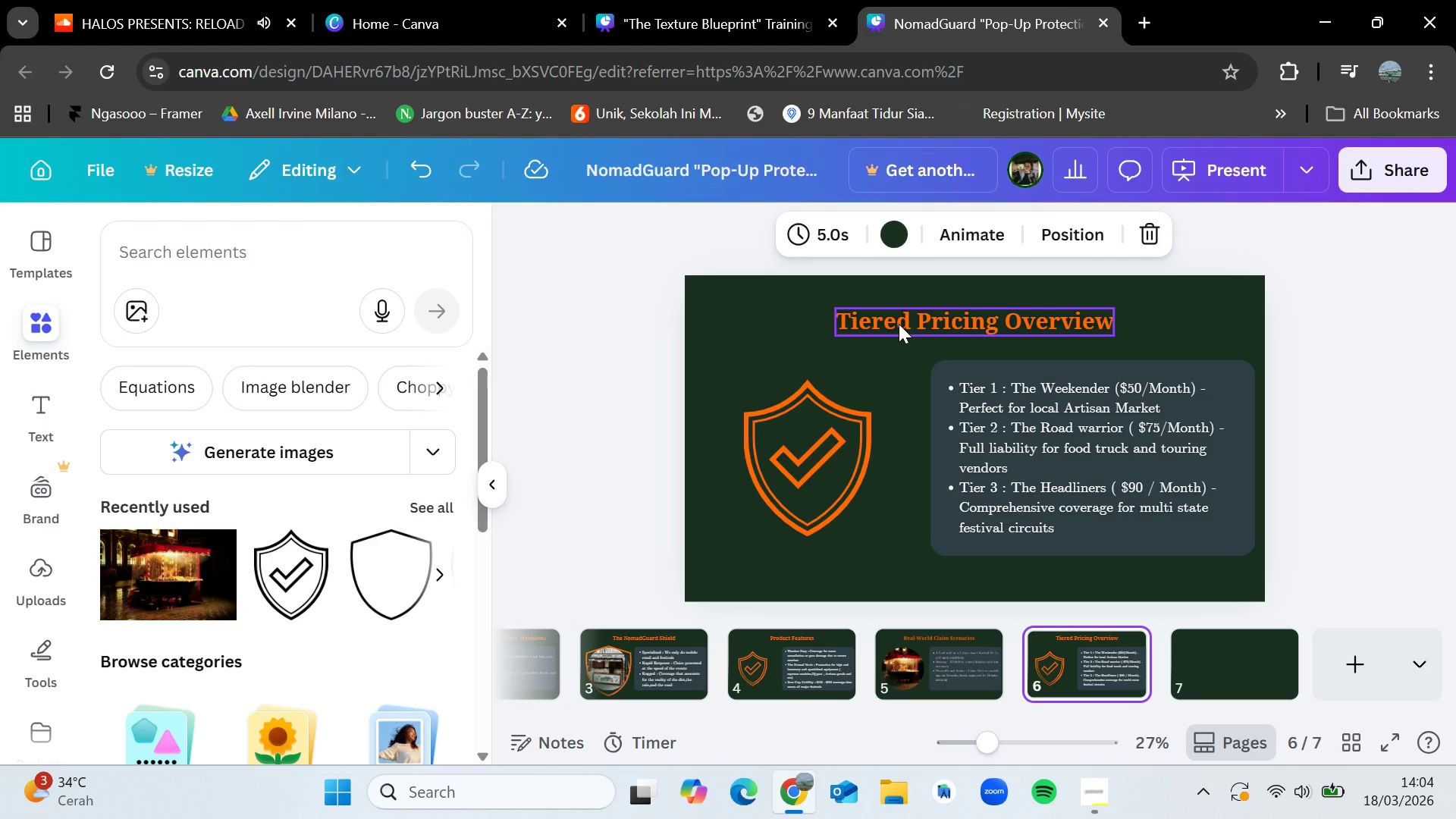 
left_click([899, 324])
 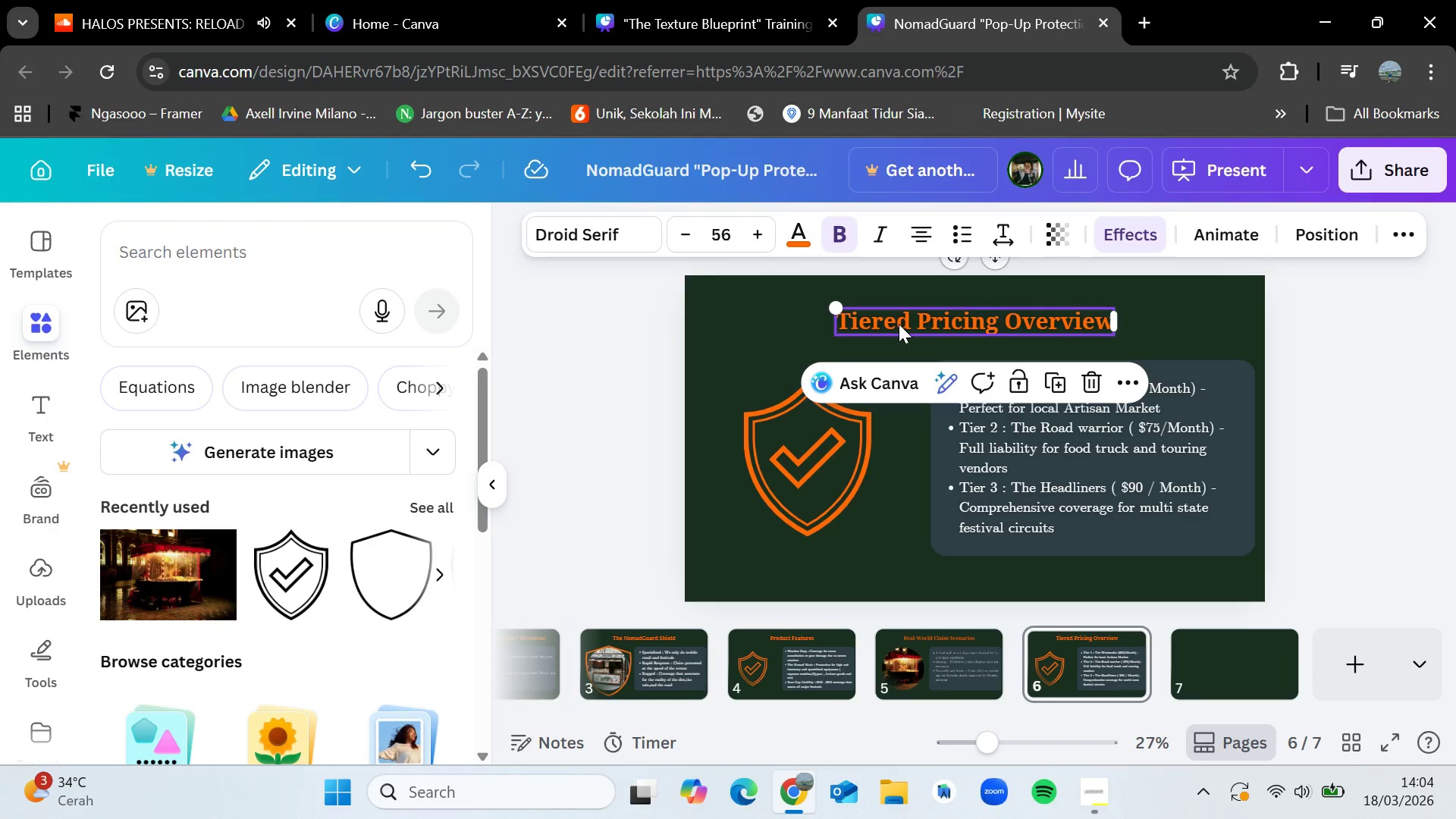 
key(Control+C)
 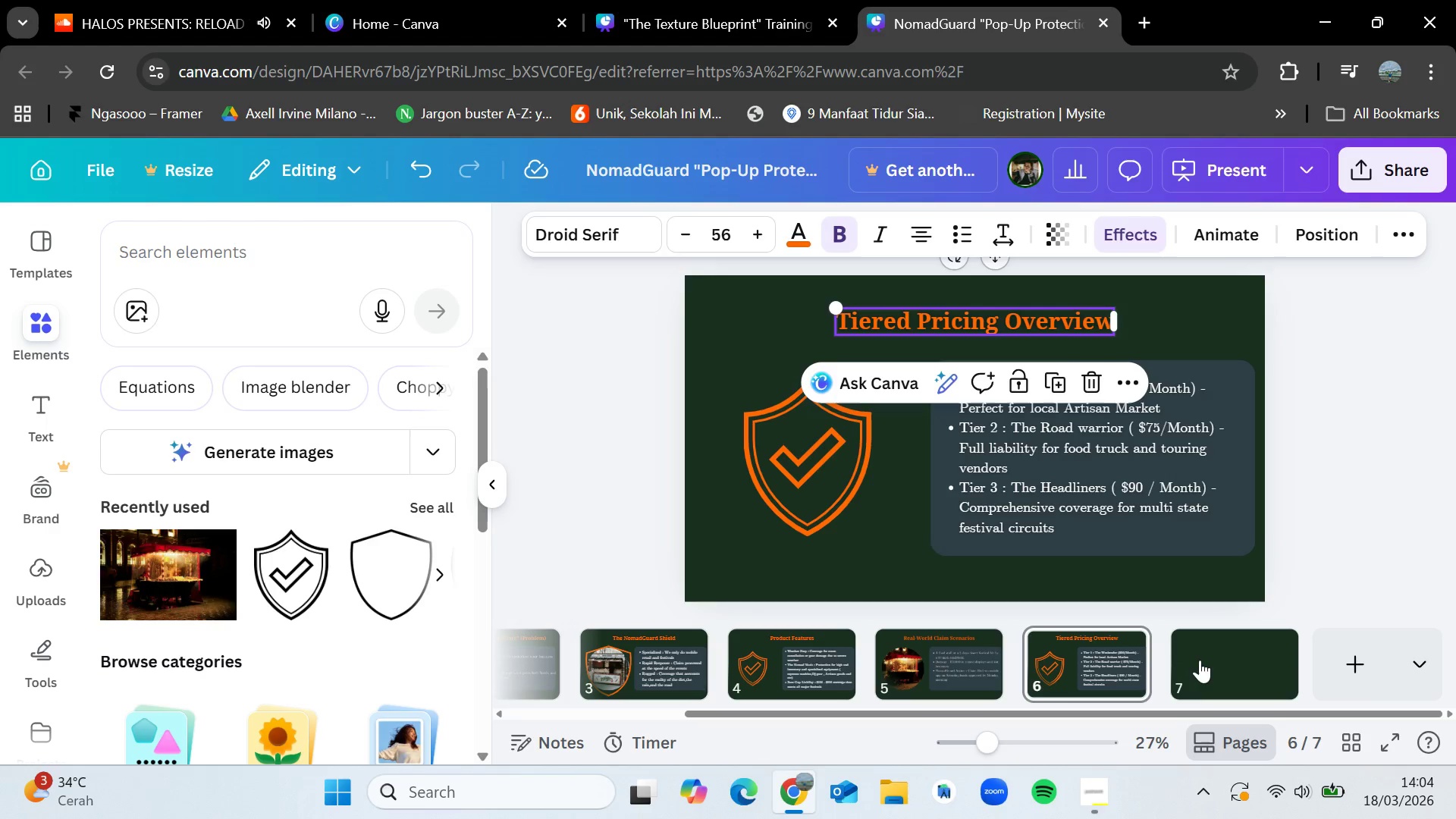 
left_click([1207, 667])
 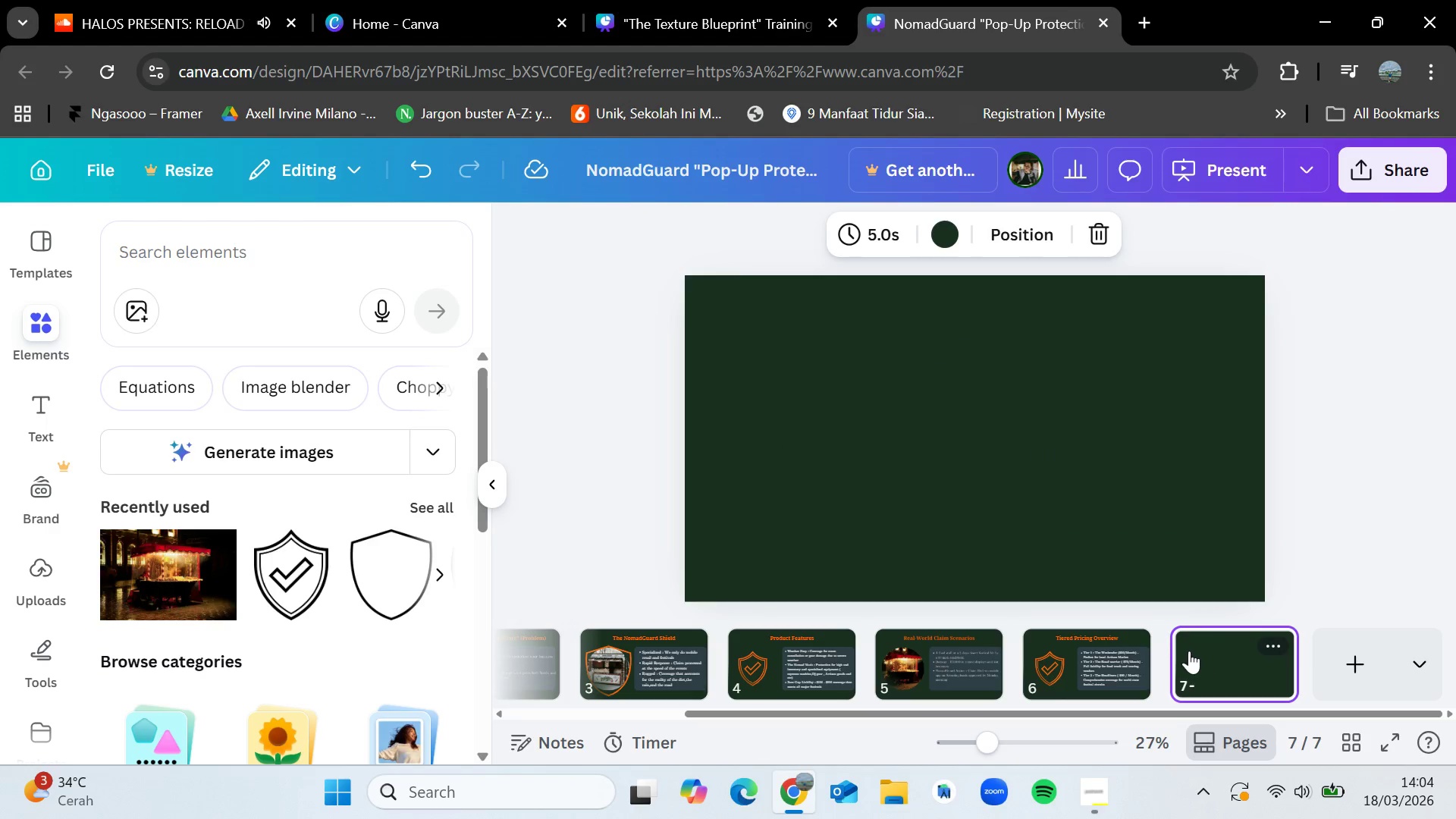 
key(Control+V)
 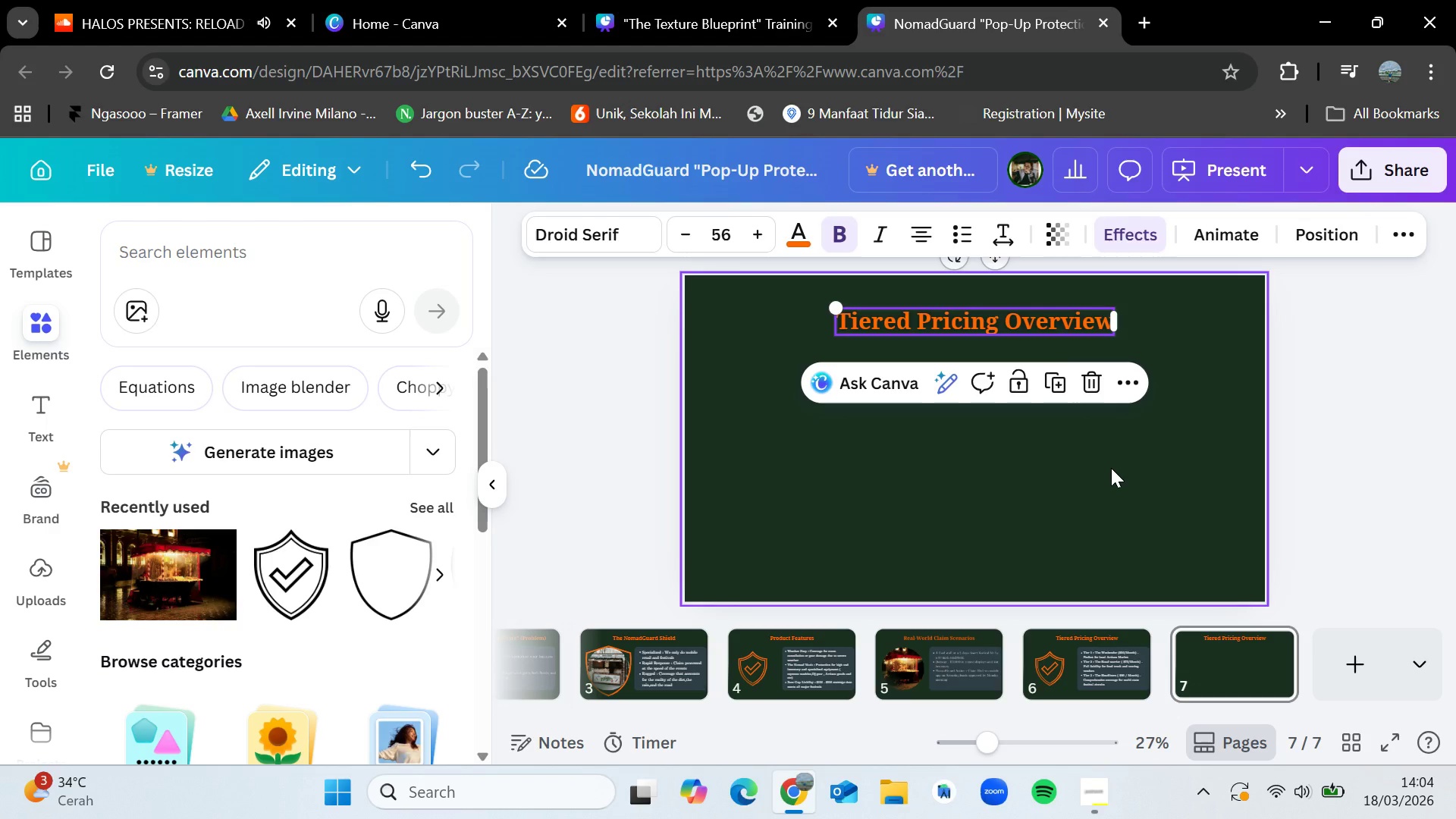 
wait(8.44)
 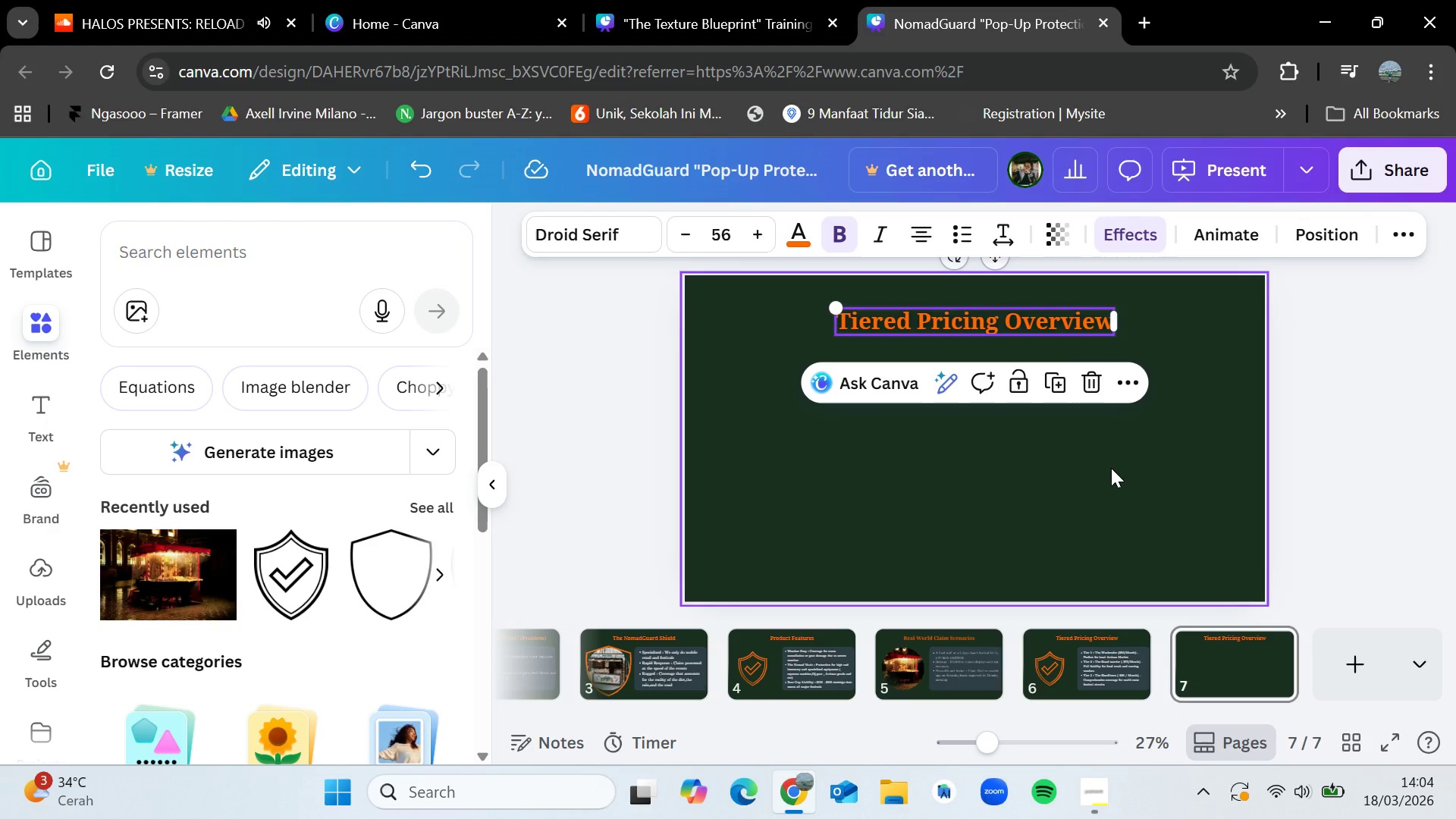 
left_click([1103, 777])